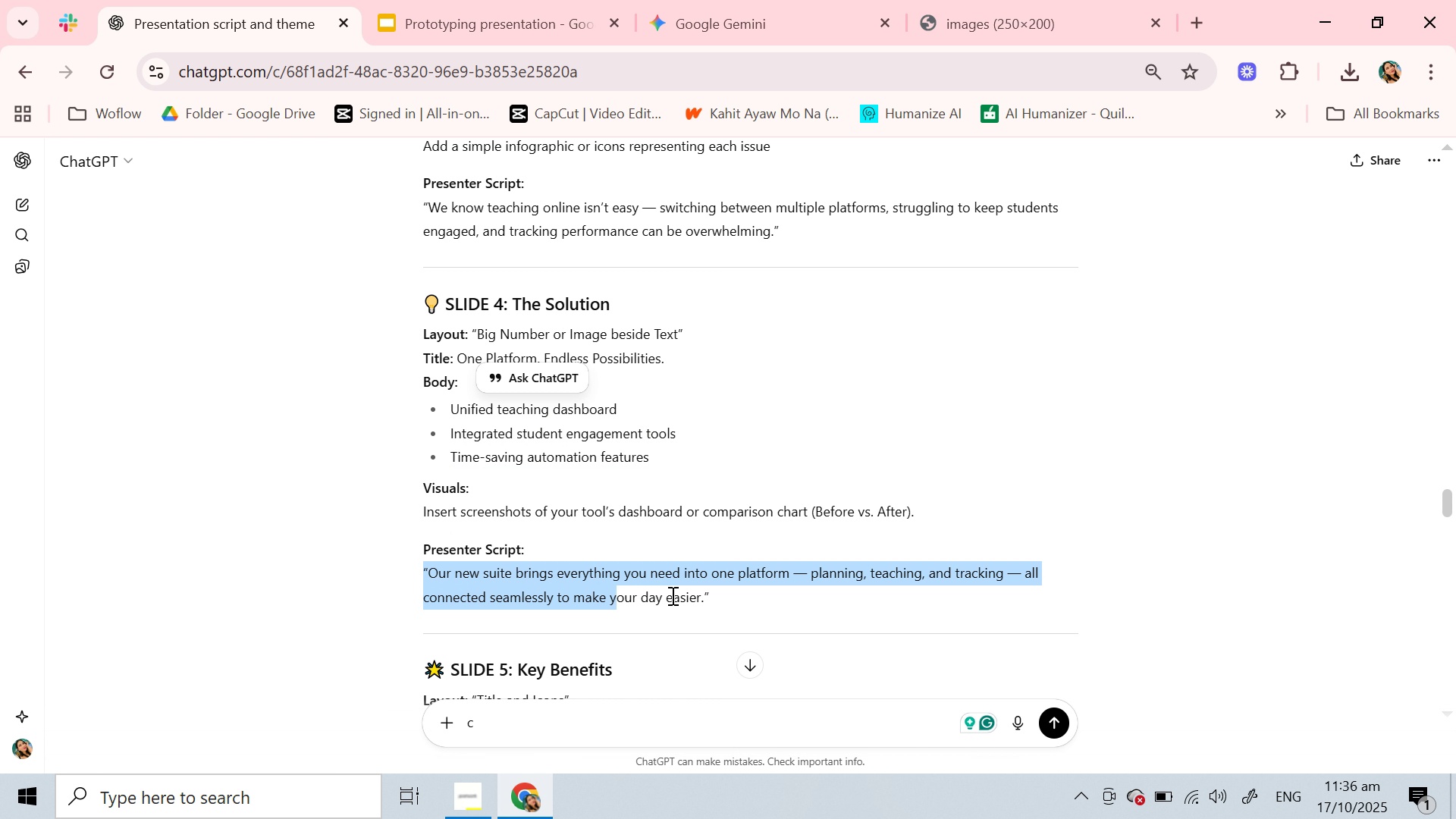 
key(Control+C)
 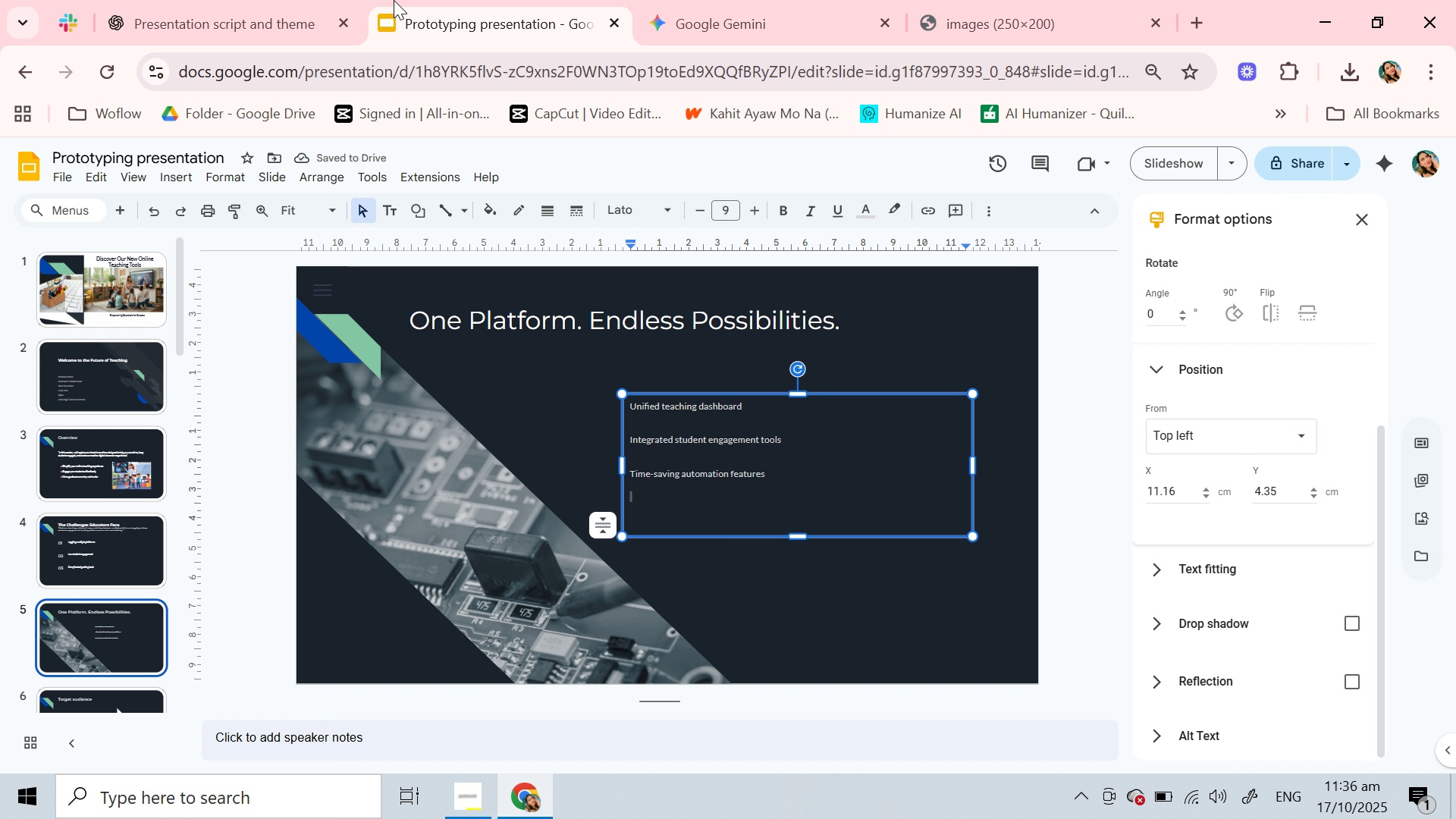 
left_click([394, 0])
 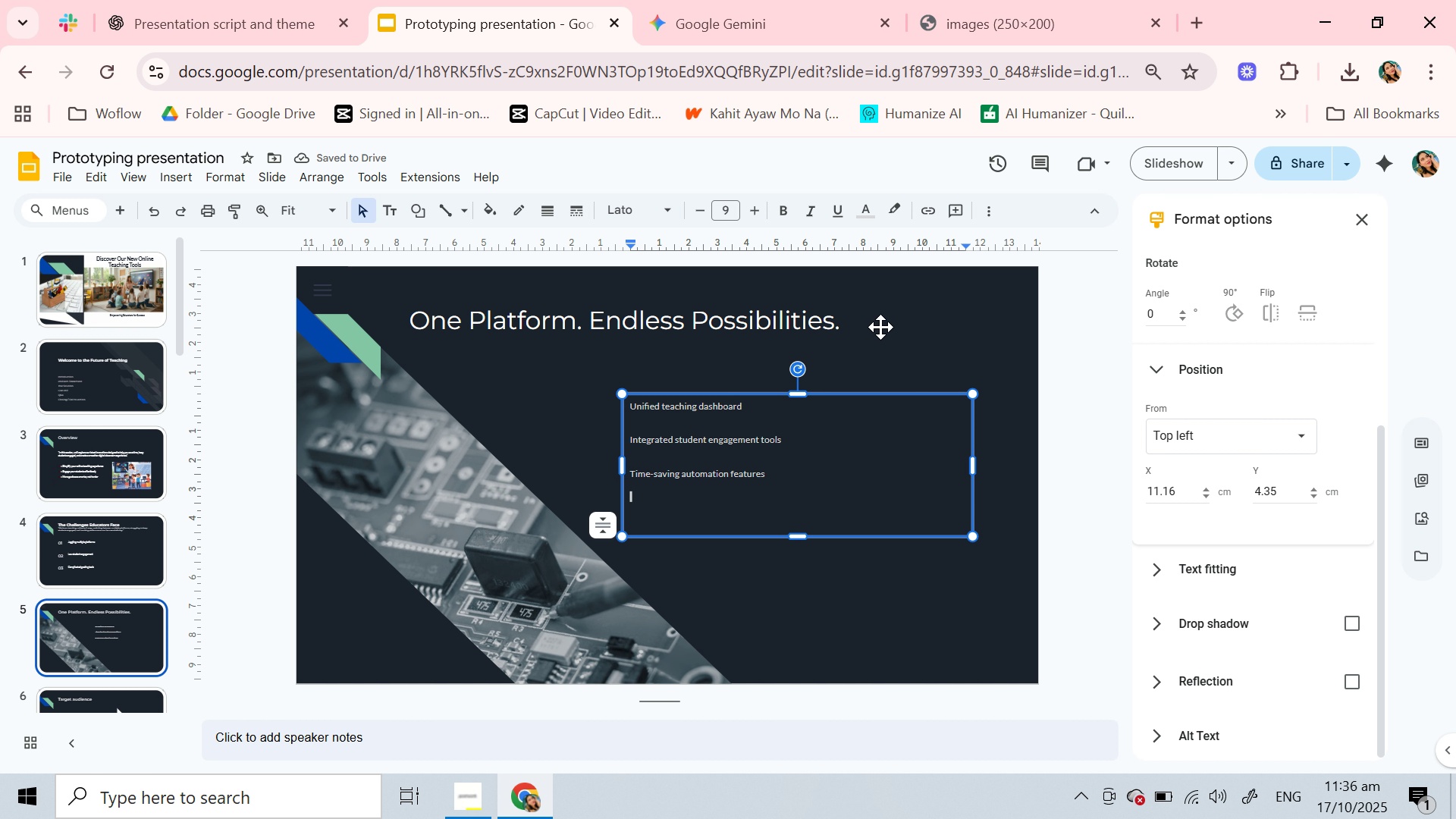 
left_click([880, 327])
 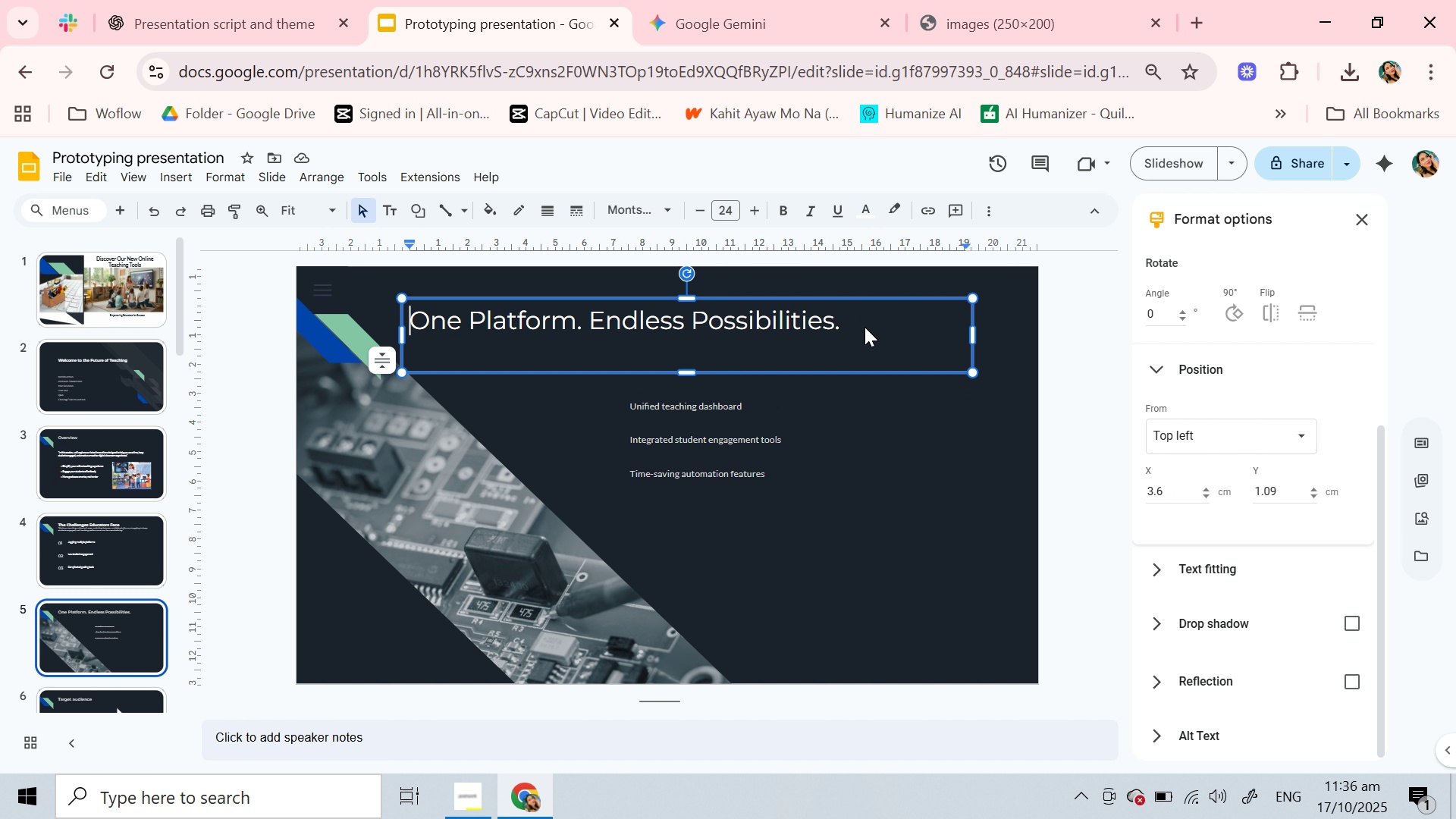 
double_click([864, 327])
 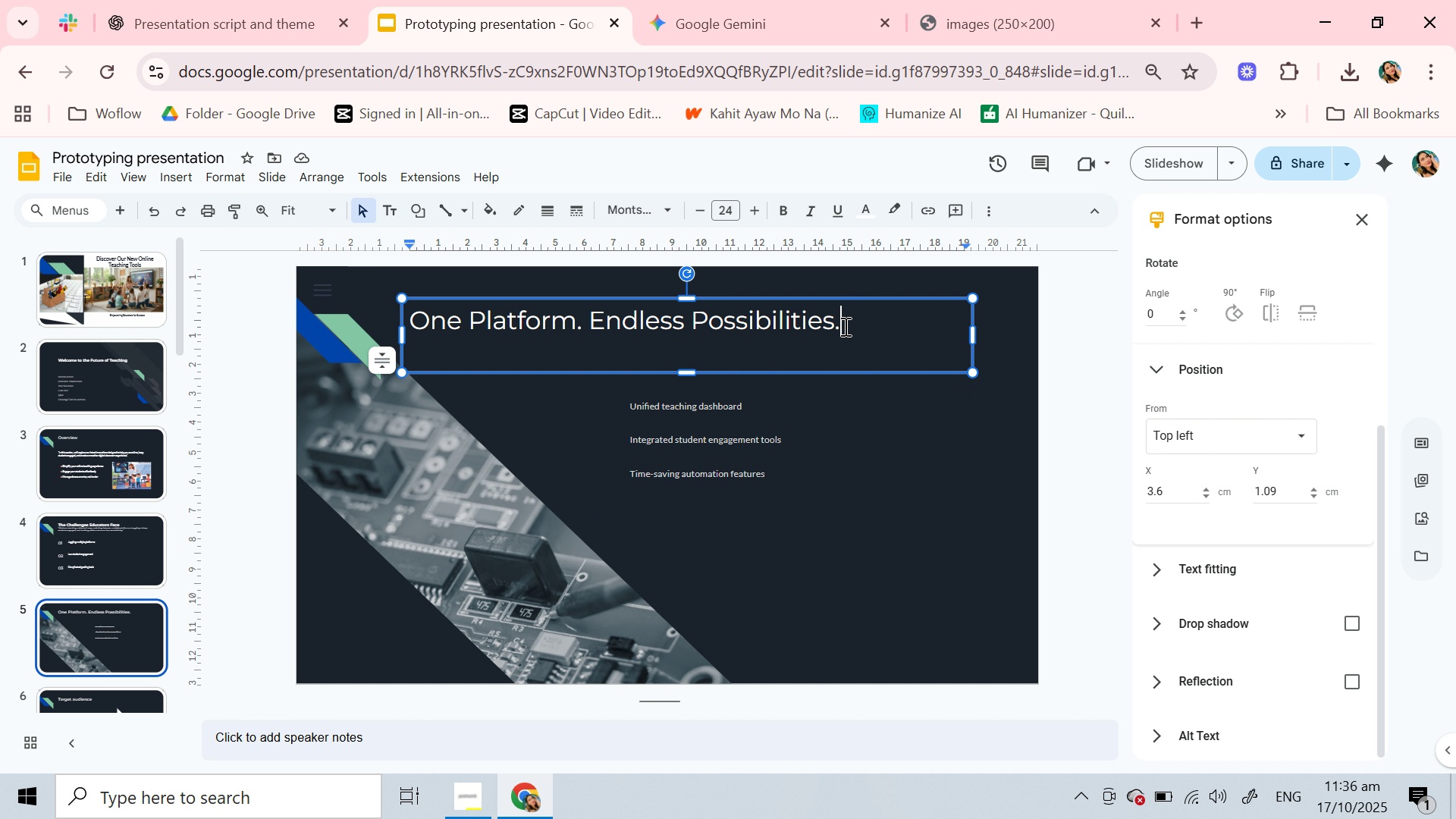 
left_click([844, 326])
 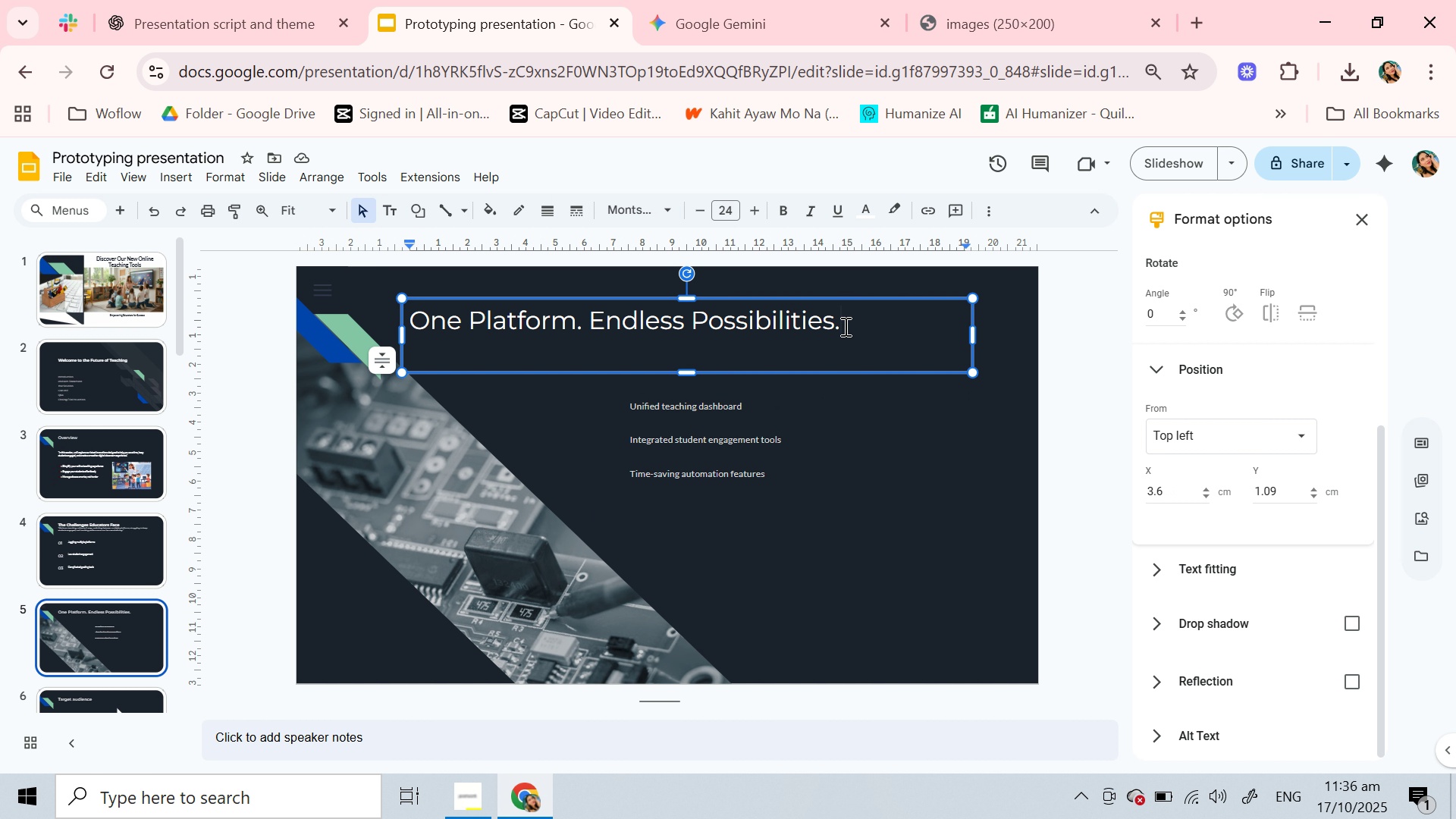 
key(Enter)
 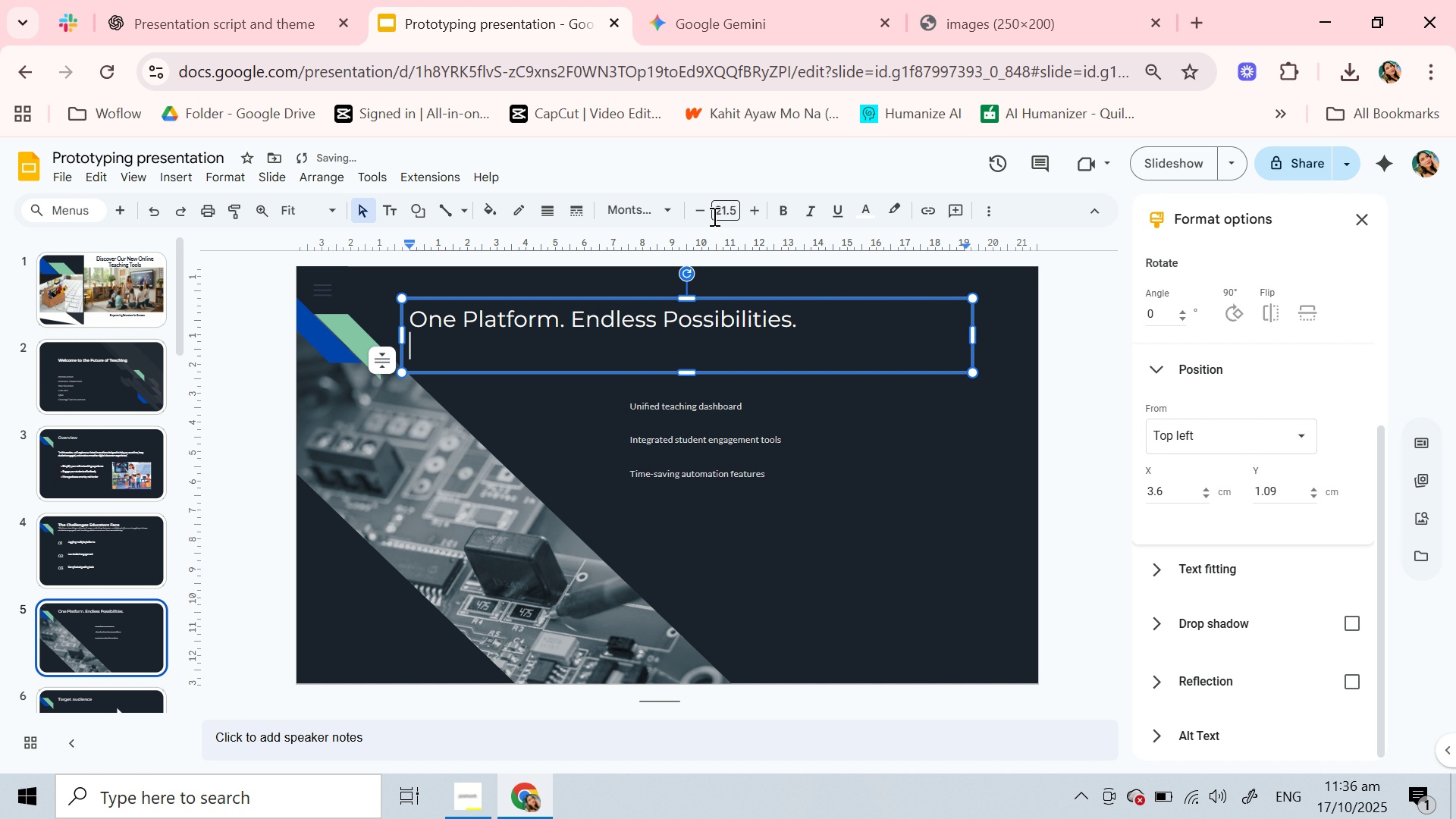 
left_click([723, 202])
 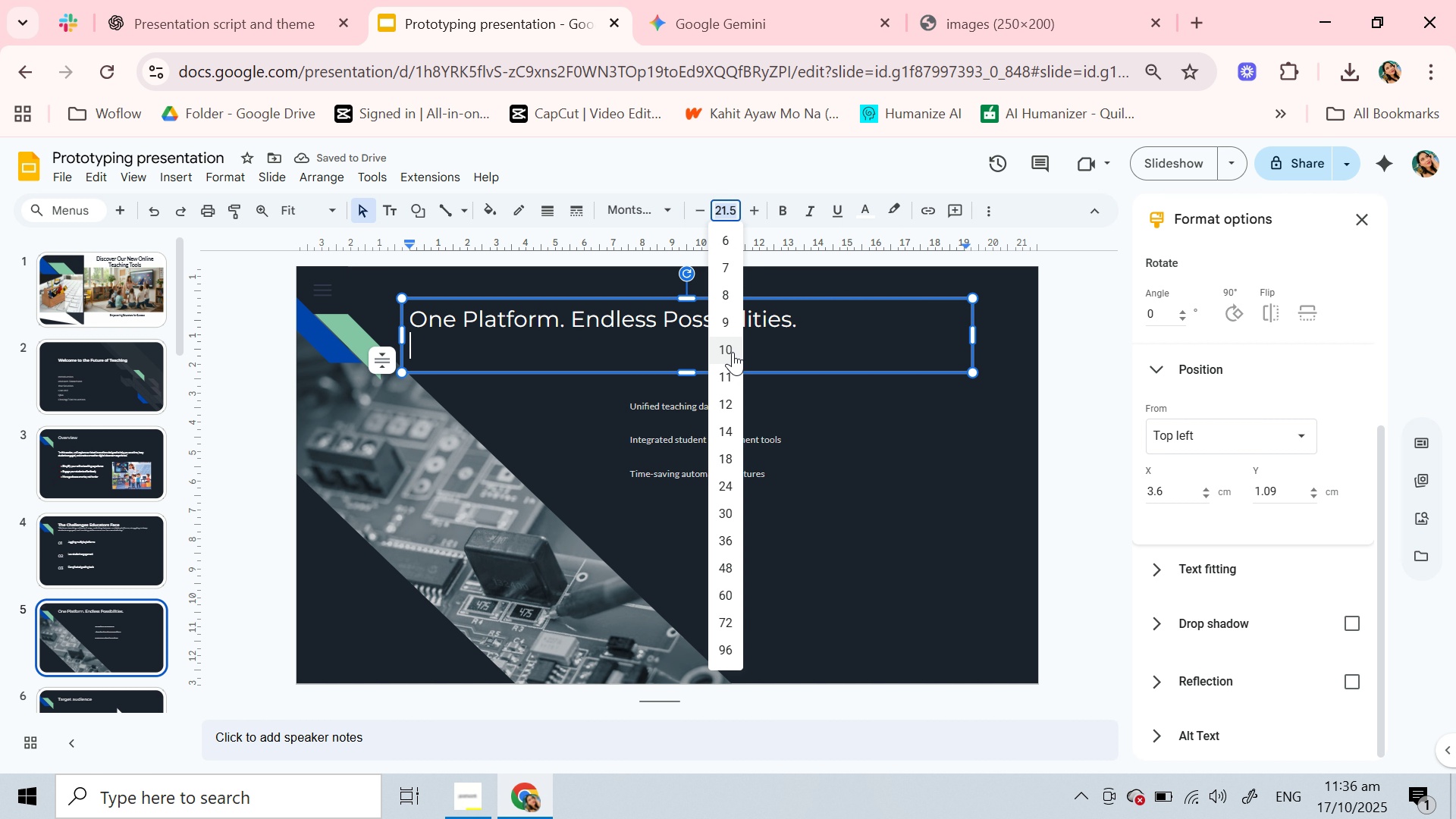 
left_click([733, 351])
 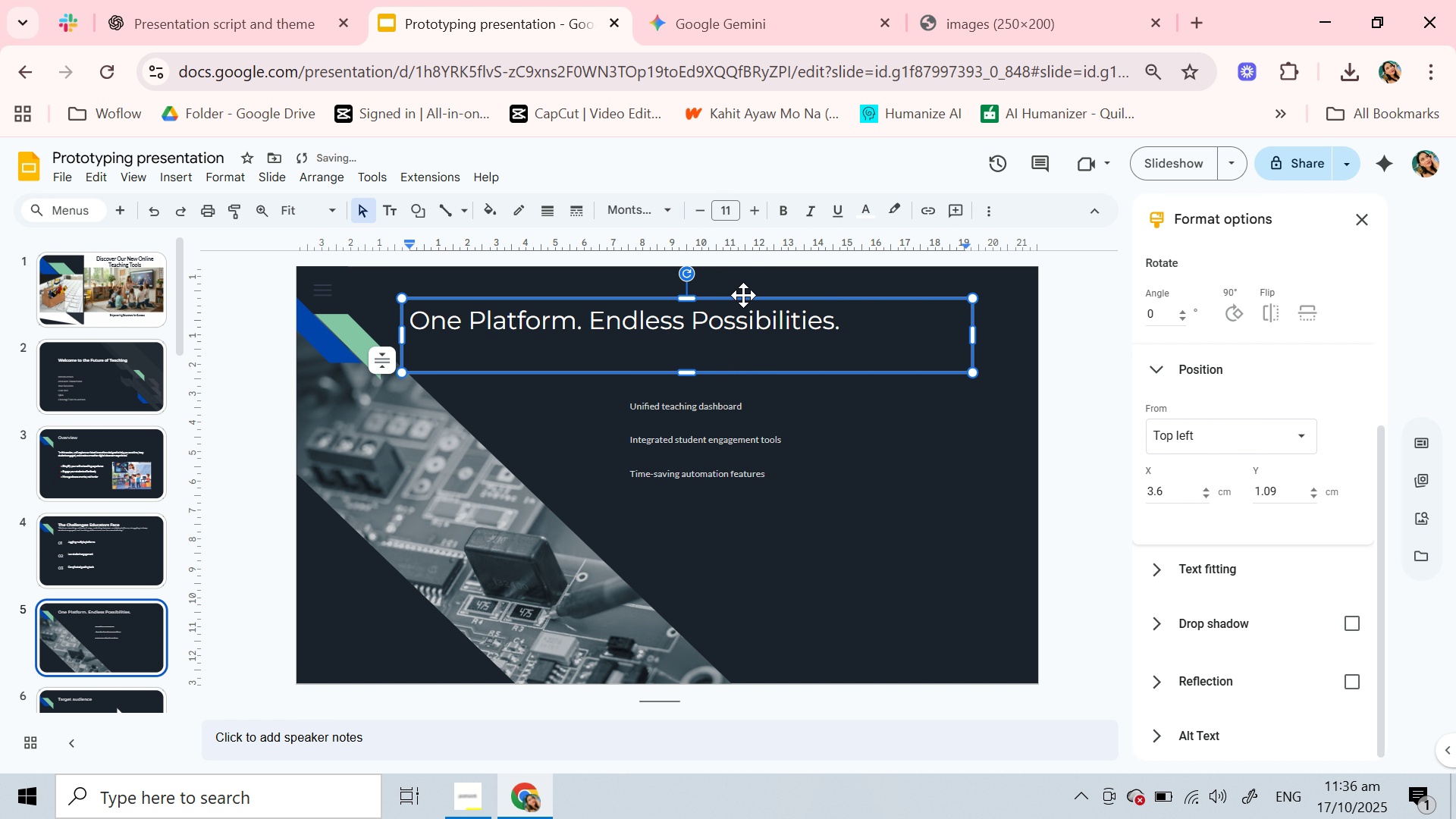 
key(Control+V)
 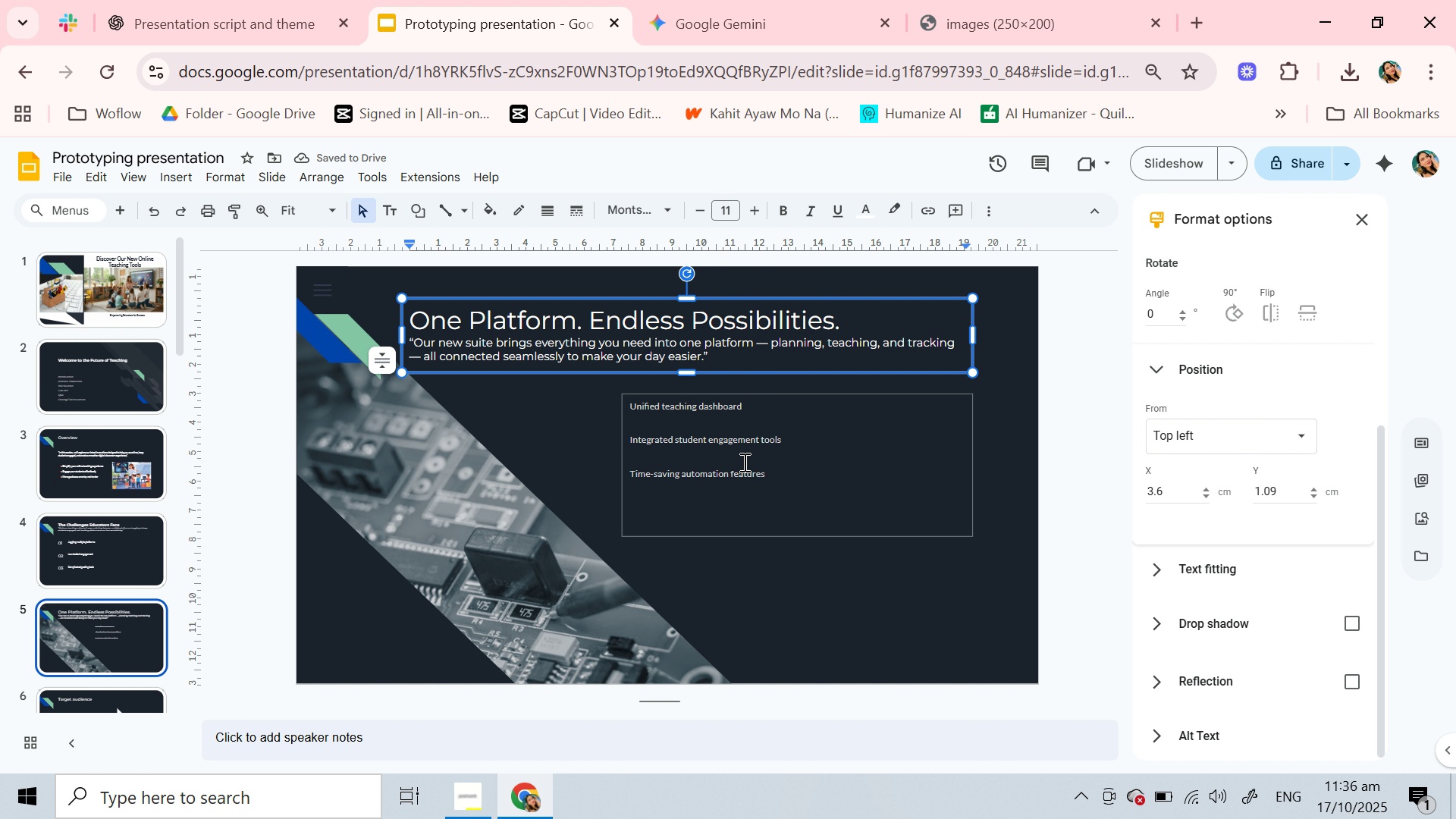 
left_click([743, 447])
 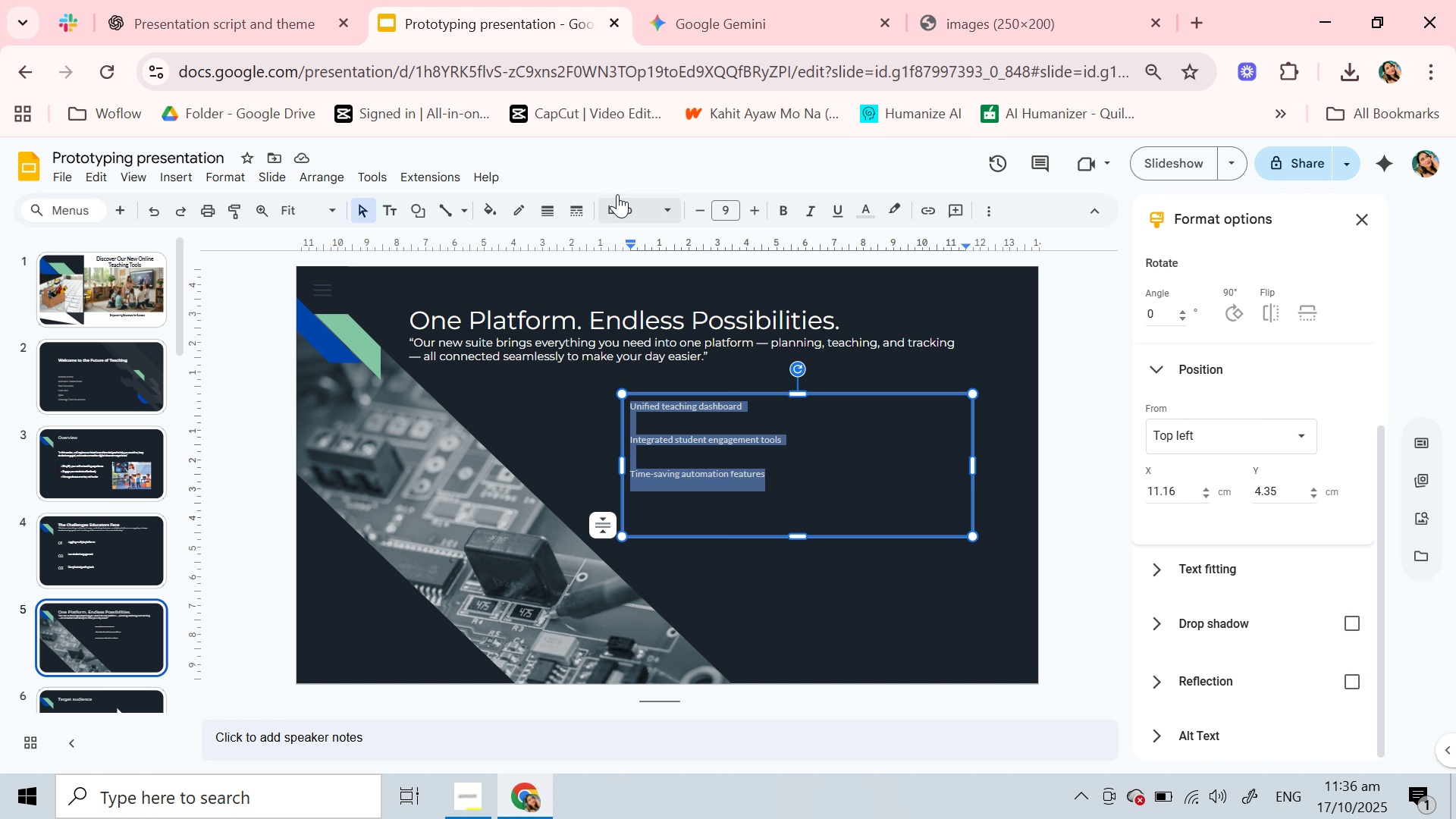 
wait(5.18)
 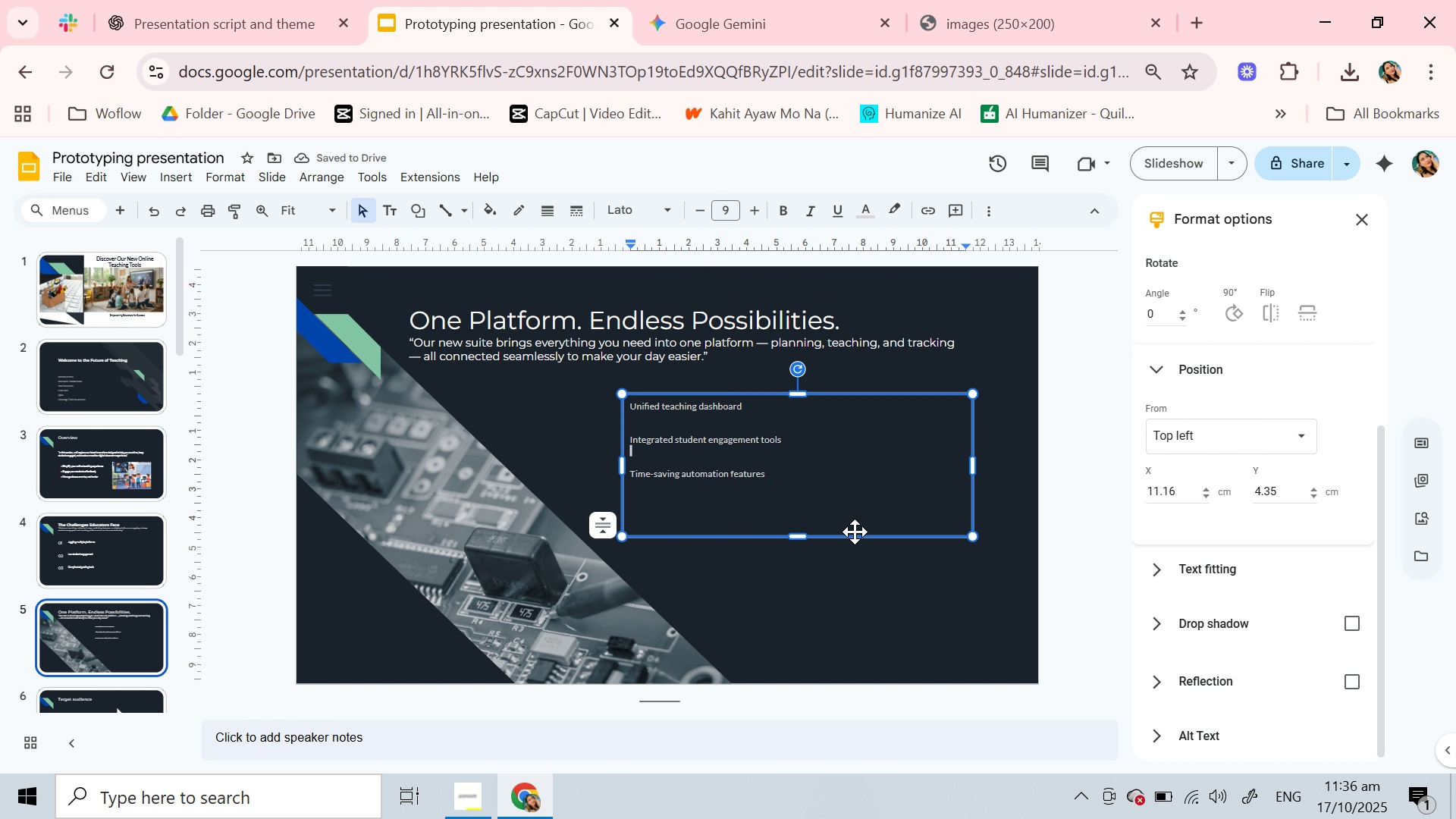 
left_click([717, 211])
 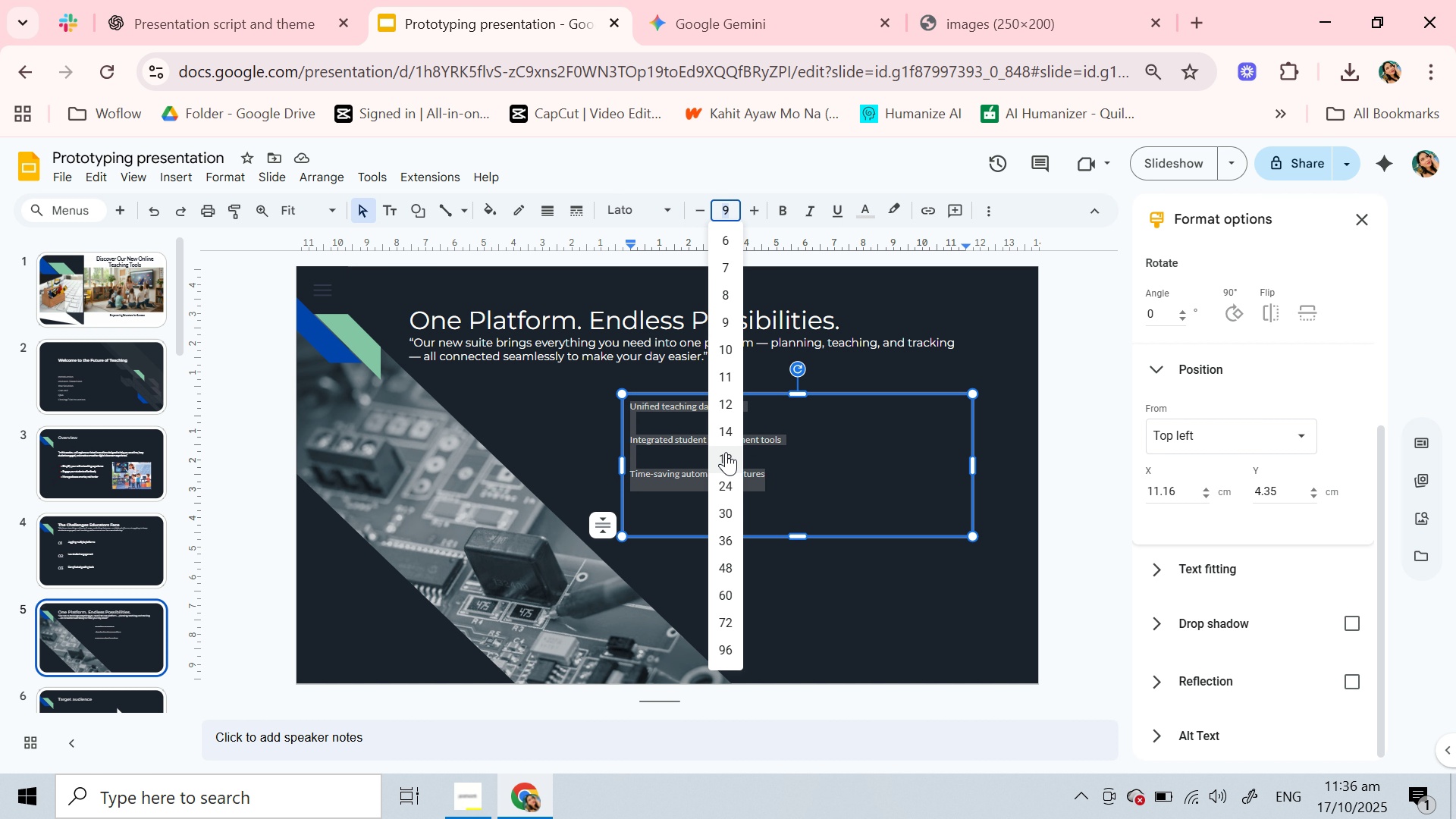 
left_click([726, 452])
 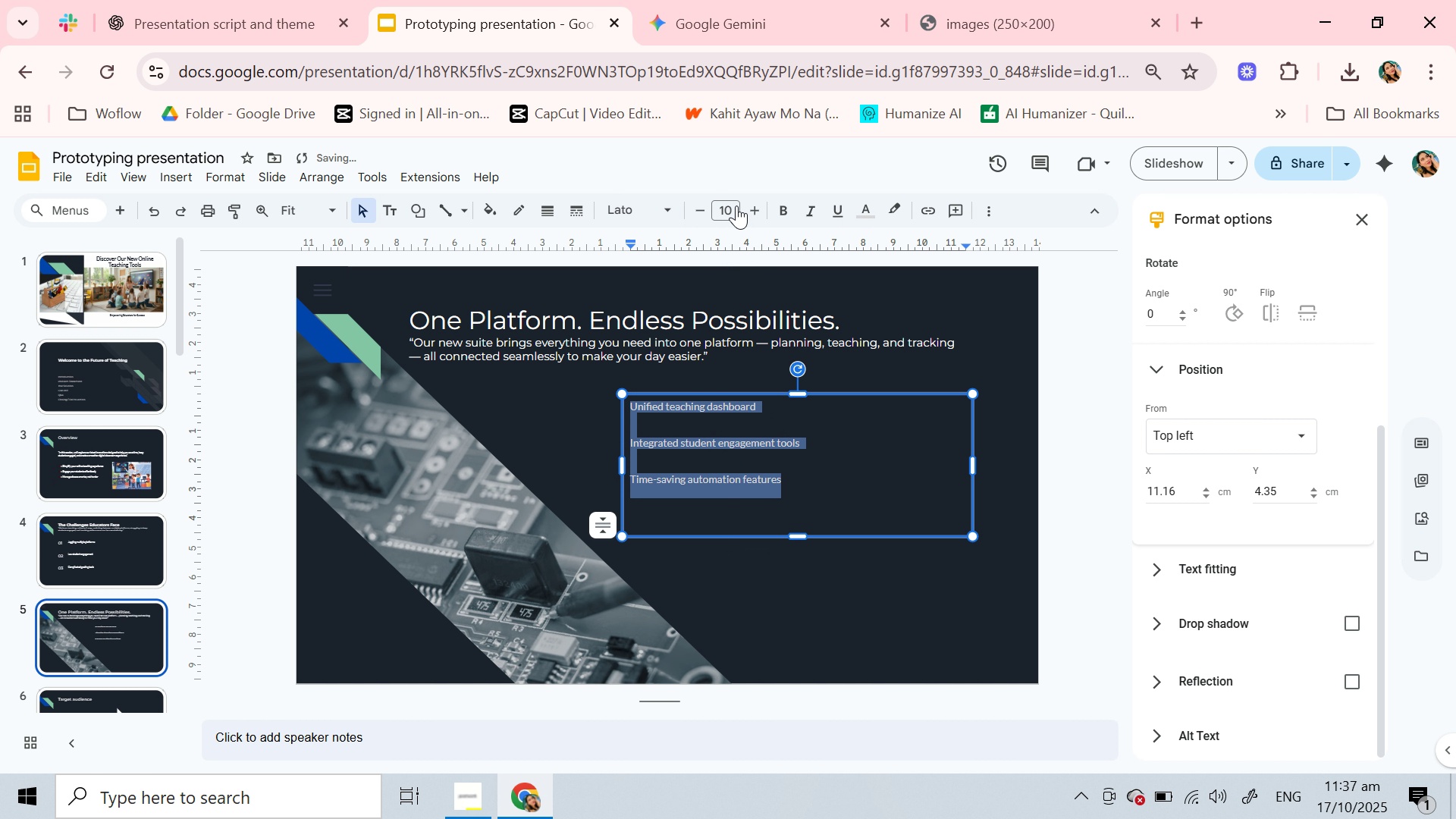 
left_click([727, 205])
 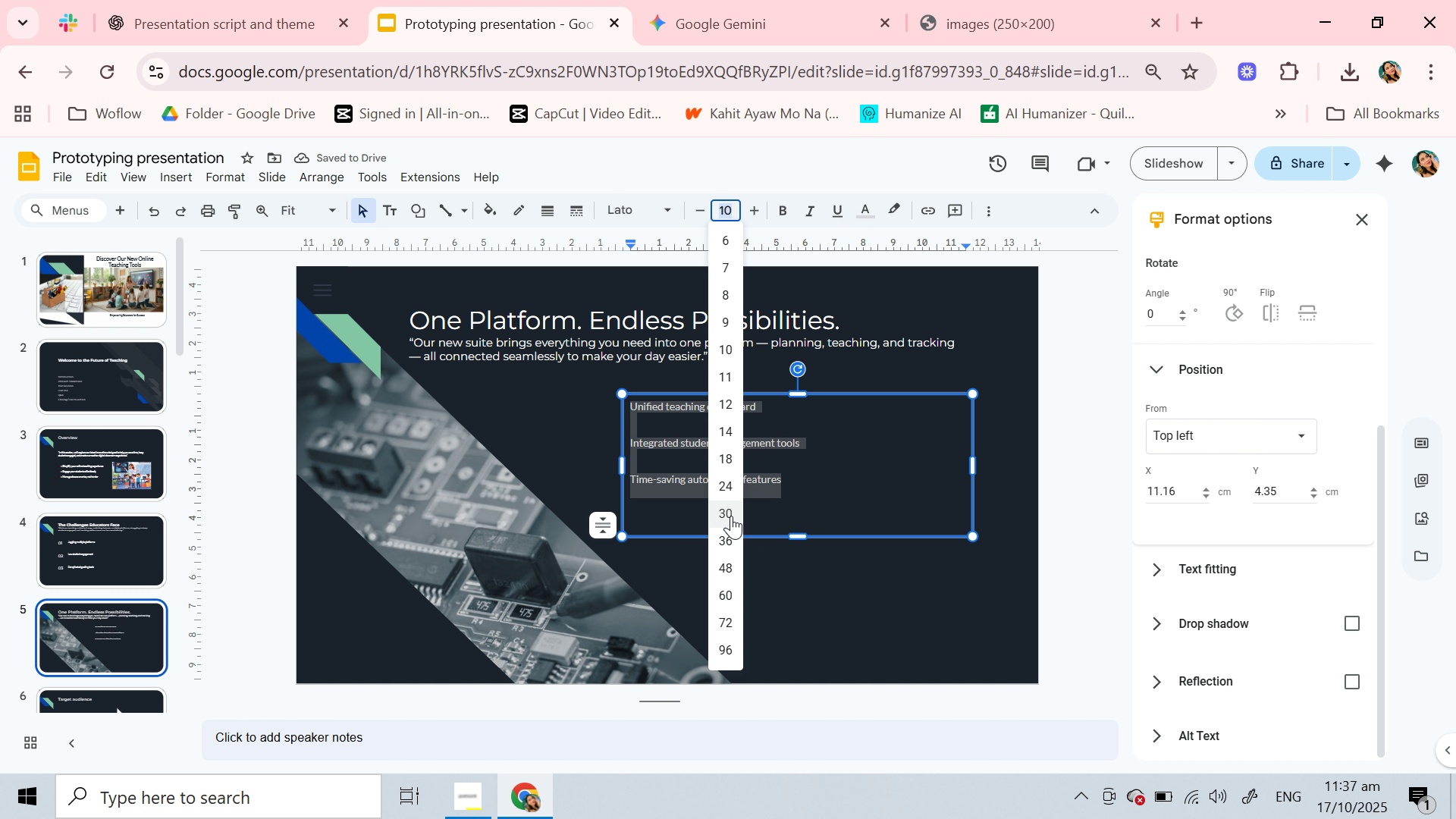 
left_click([731, 514])
 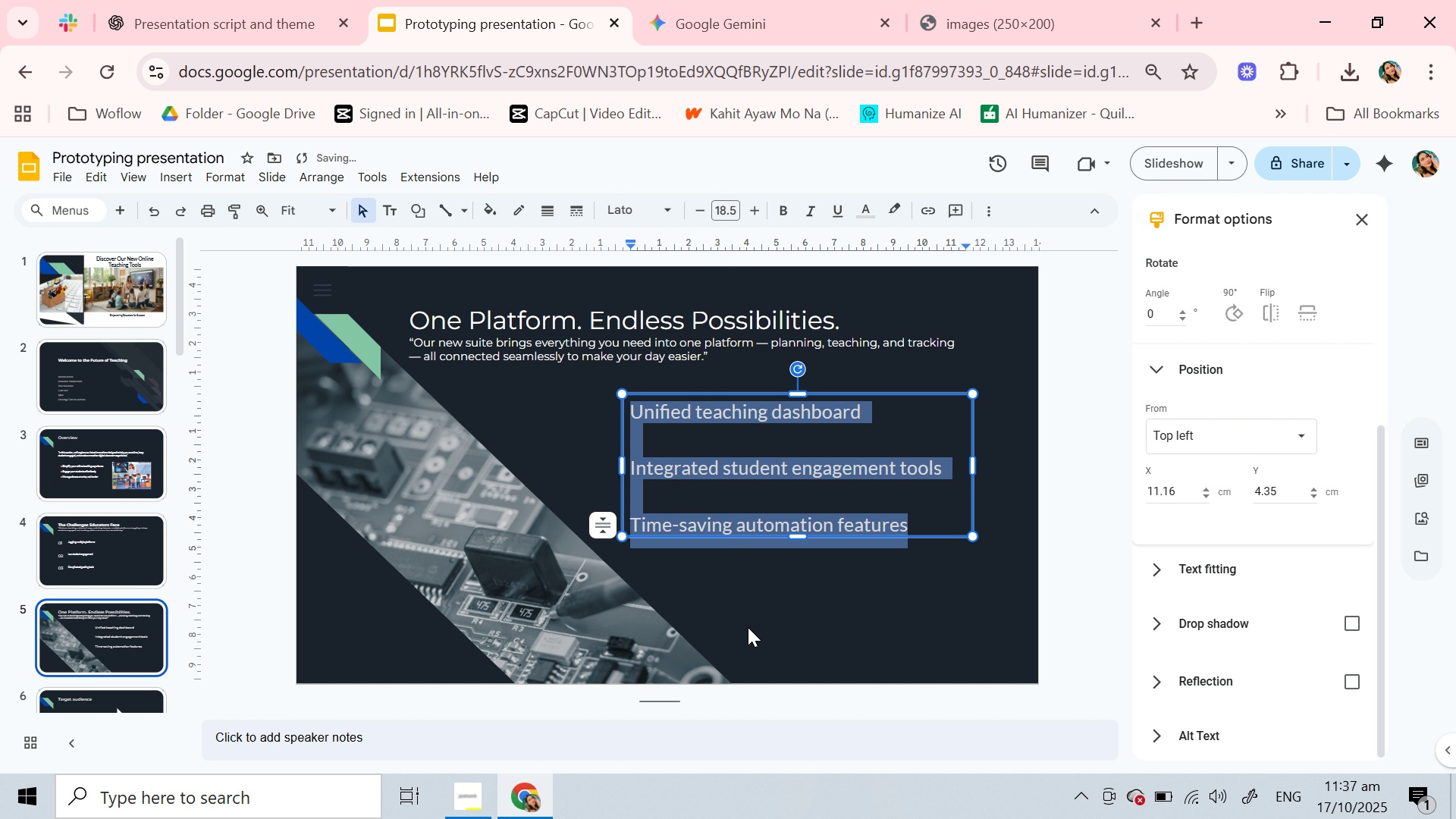 
left_click([748, 626])
 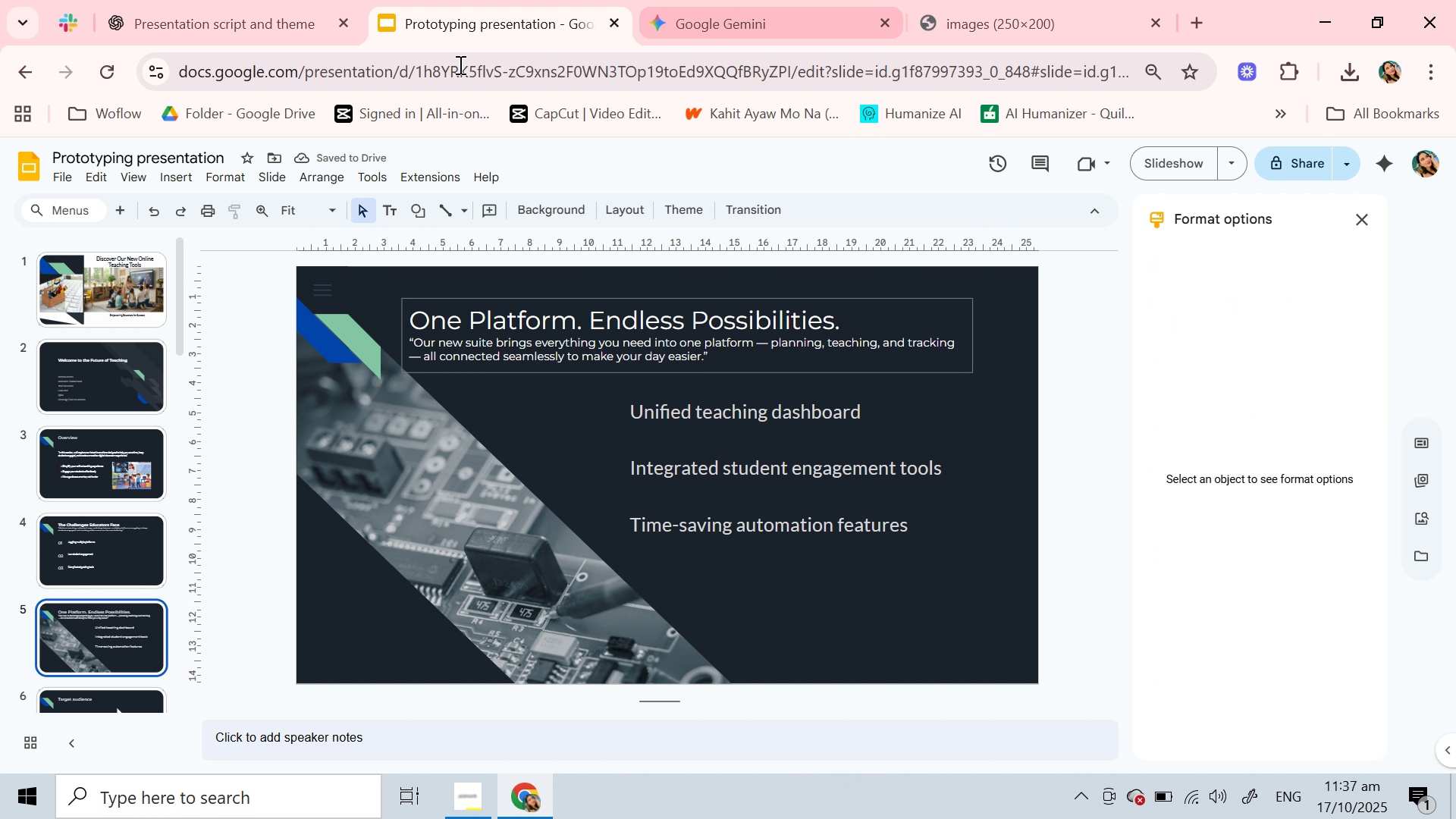 
left_click([281, 25])
 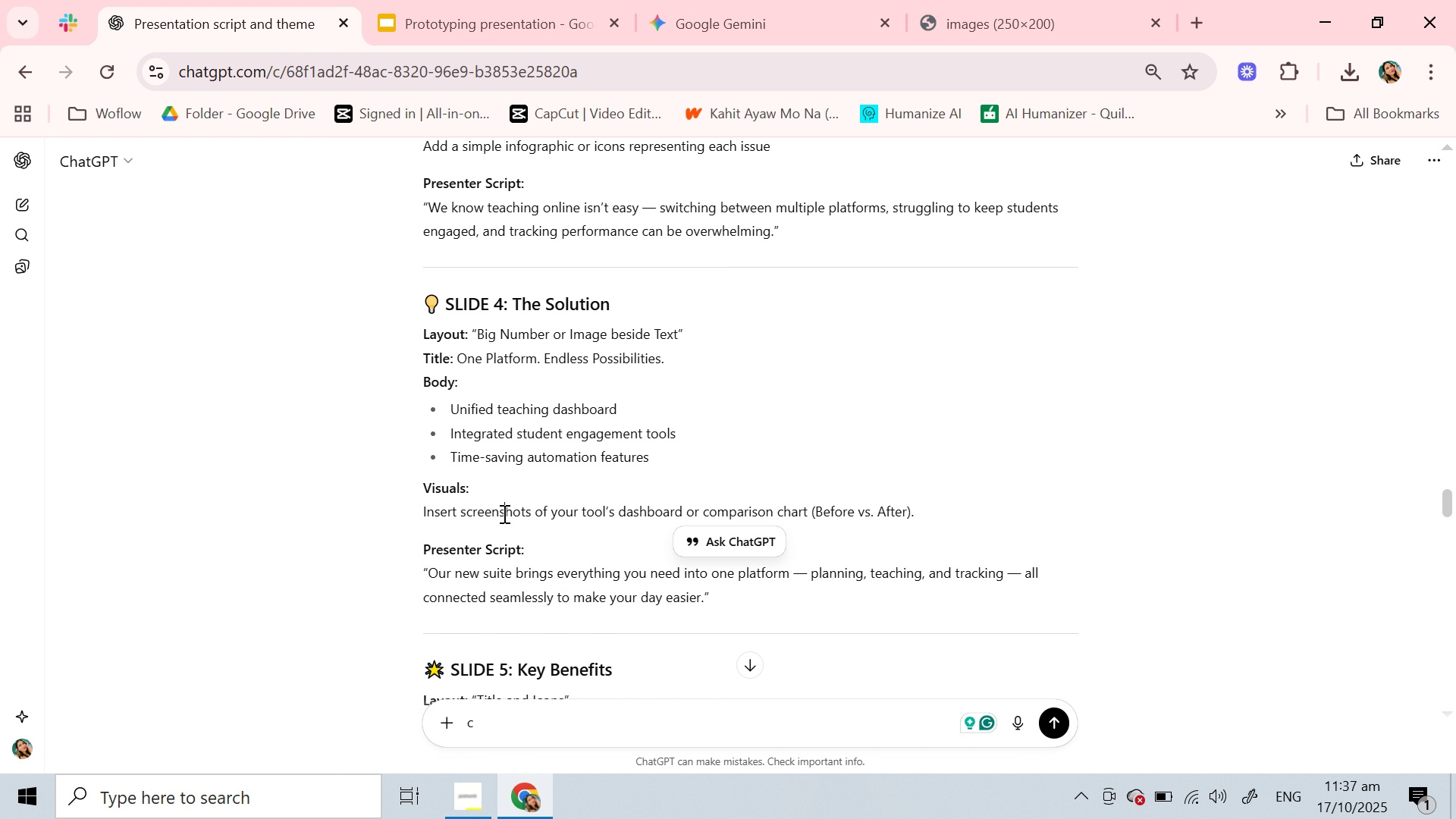 
double_click([503, 513])
 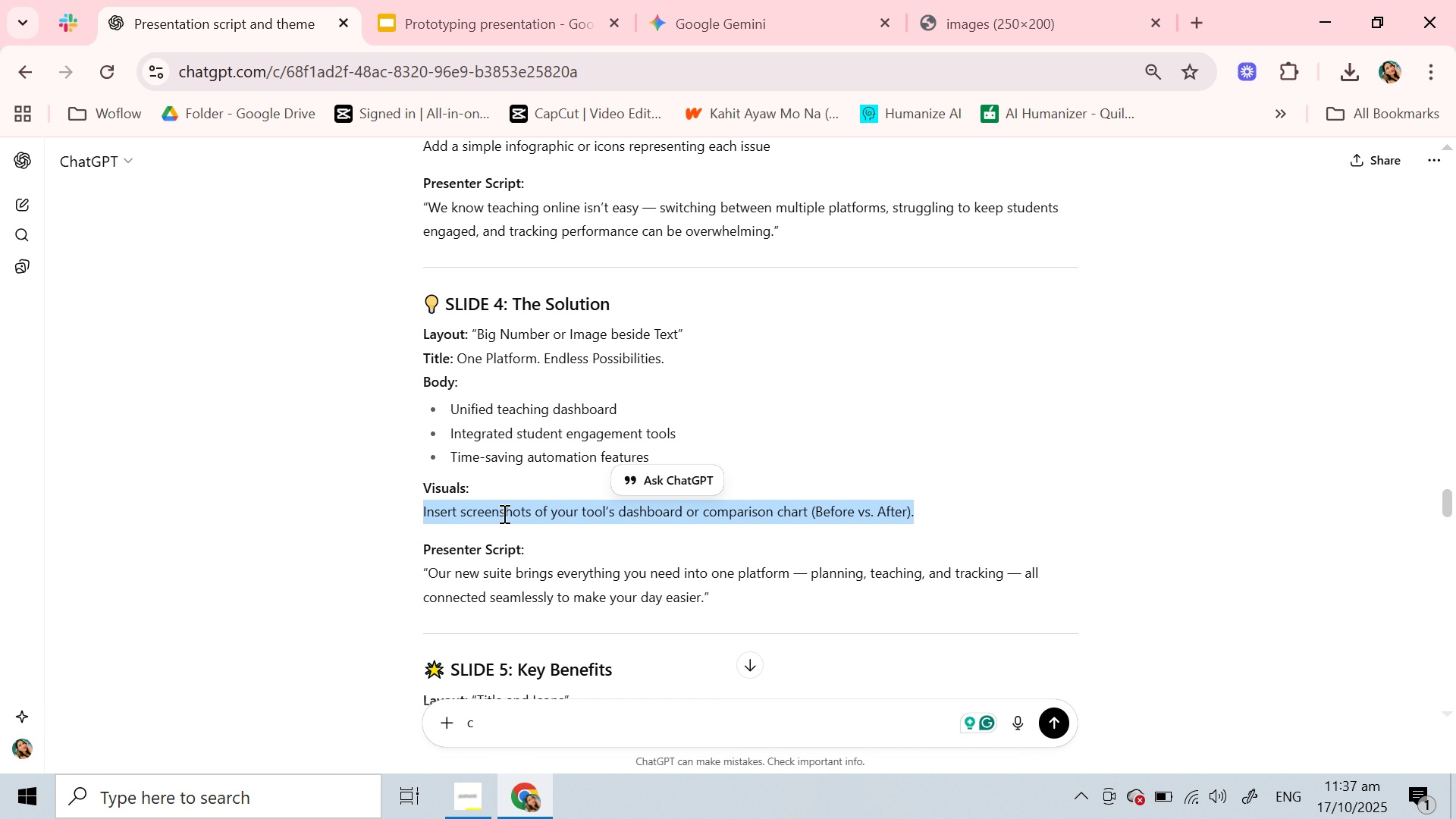 
triple_click([503, 513])
 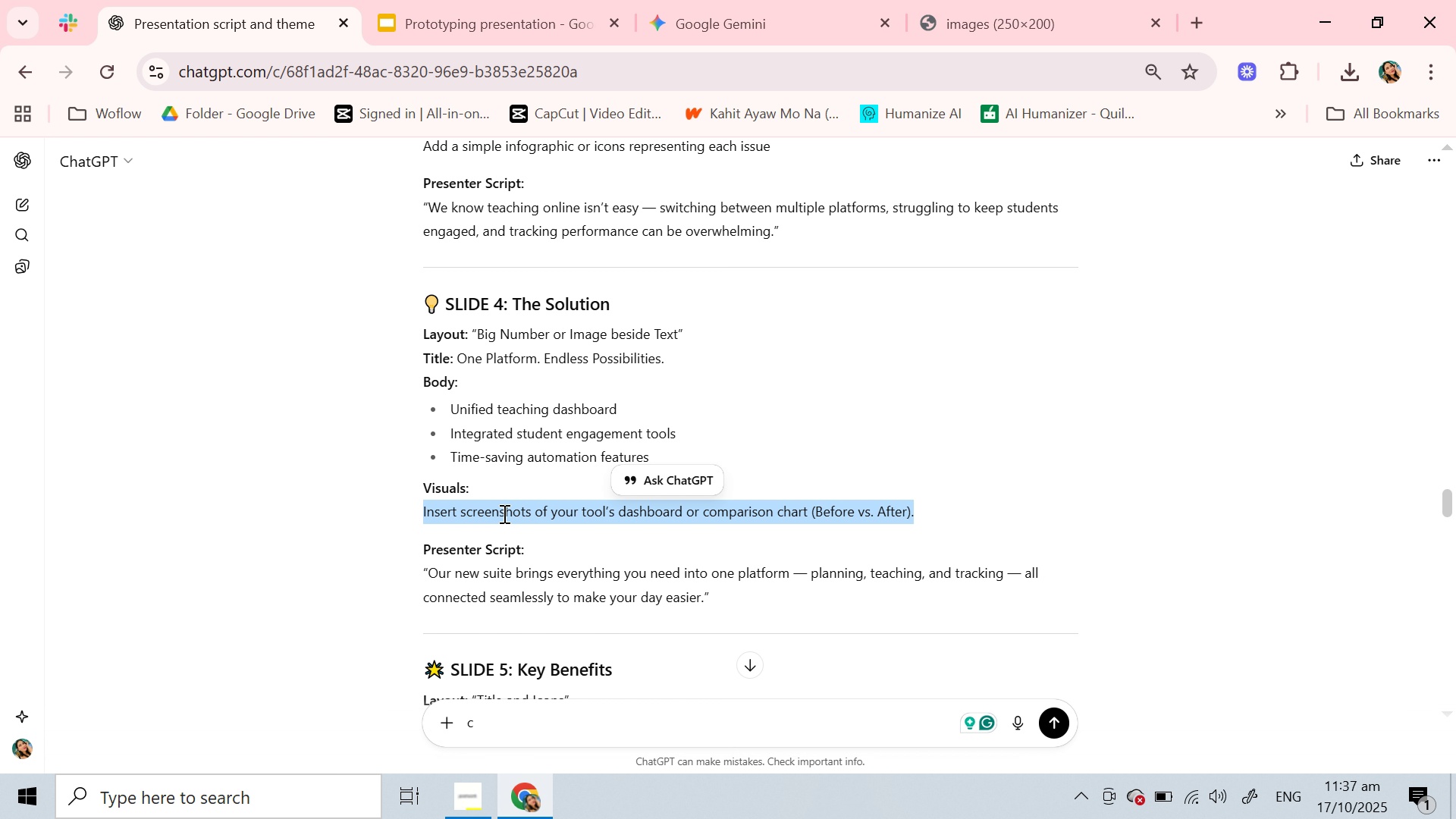 
key(Control+C)
 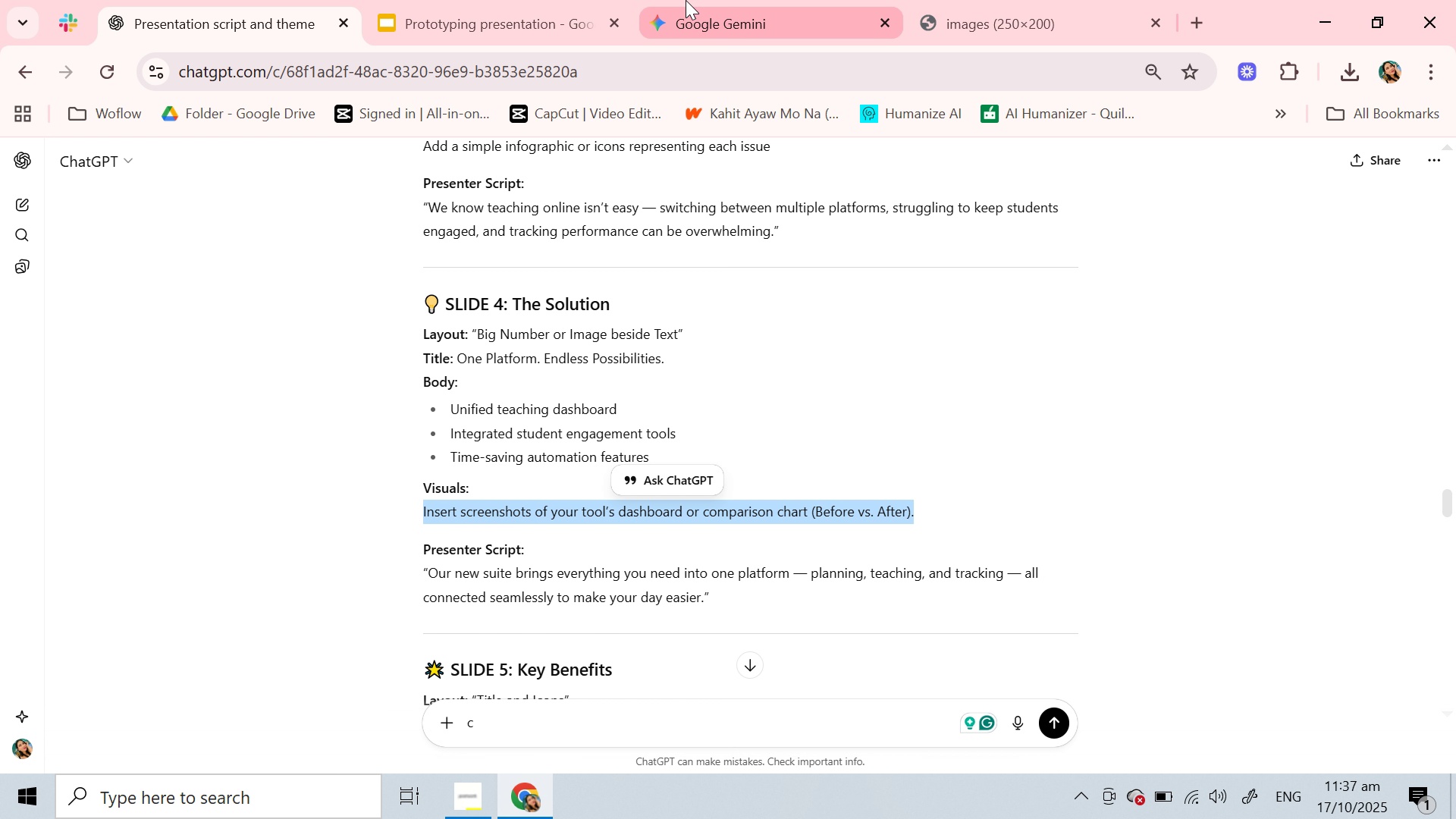 
left_click([686, 0])
 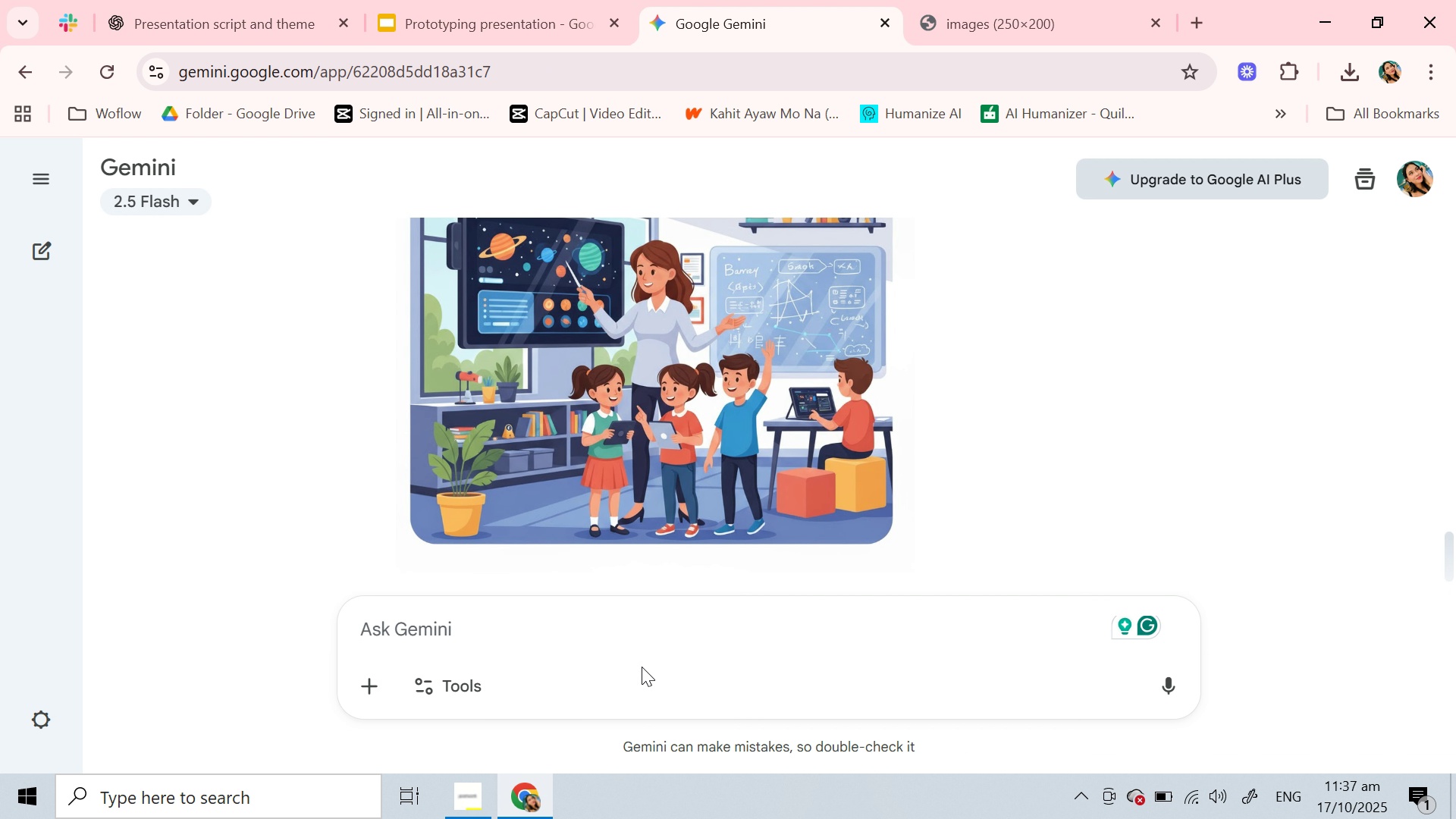 
key(Control+V)
 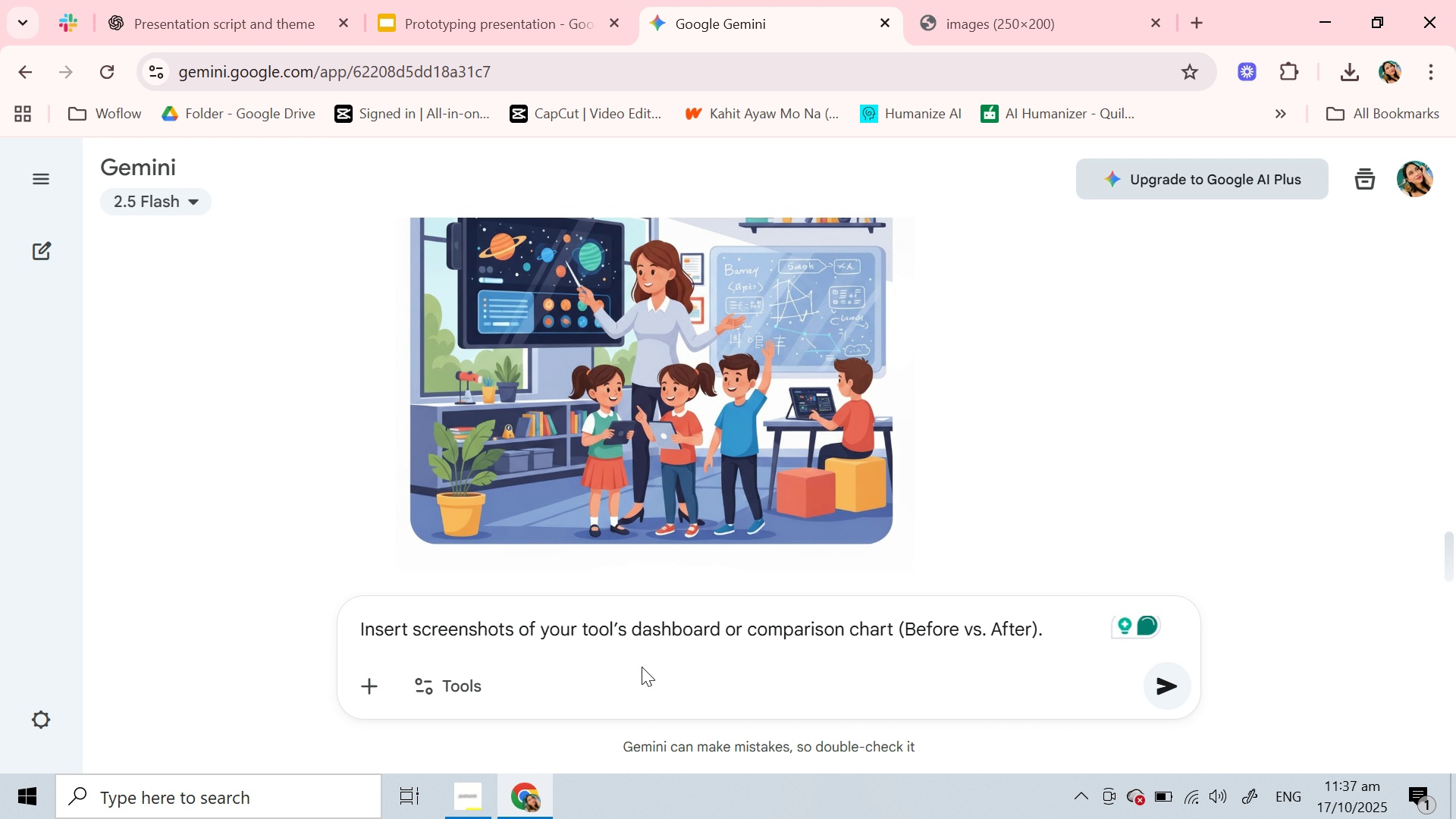 
key(Enter)
 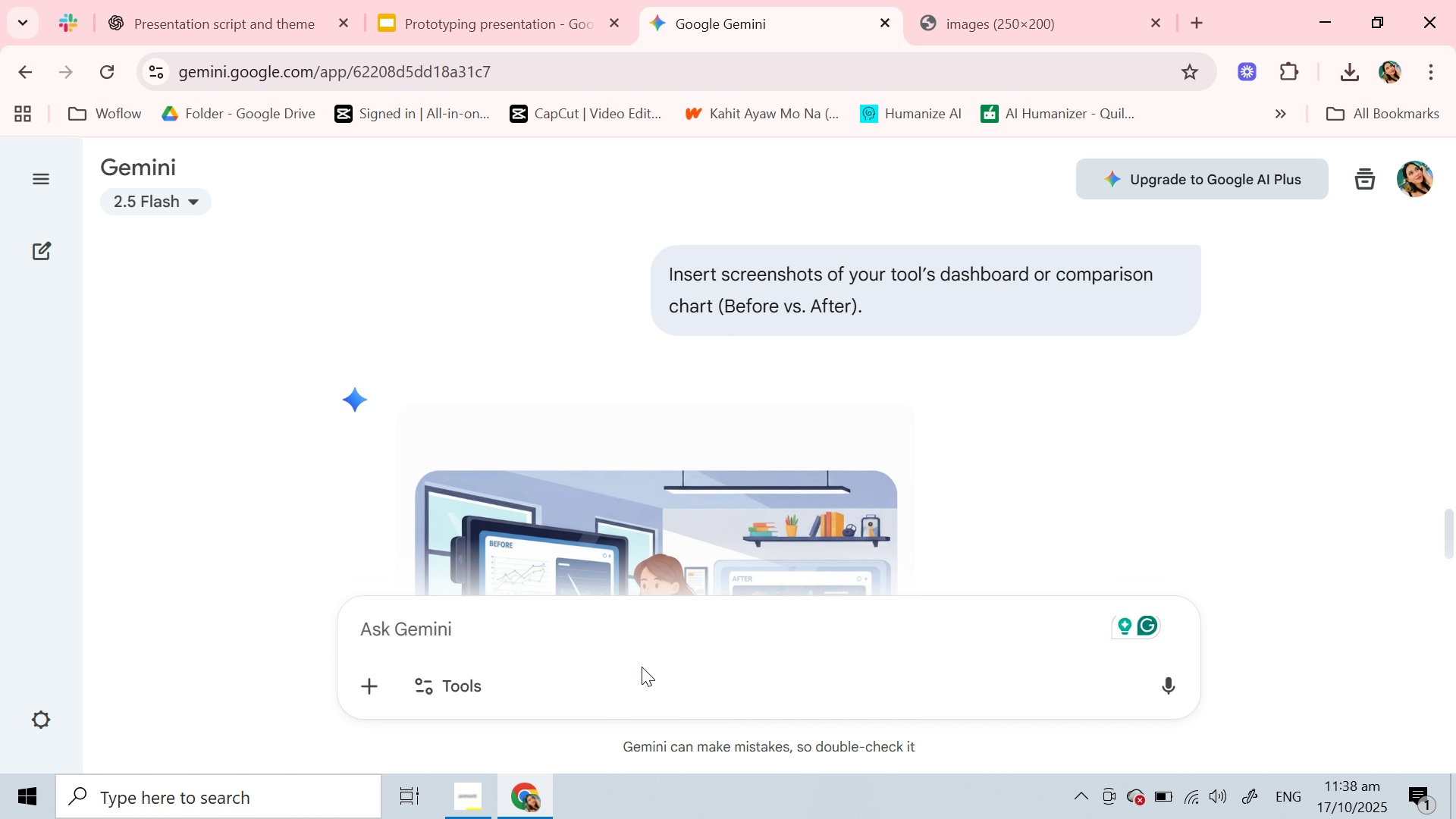 
wait(97.73)
 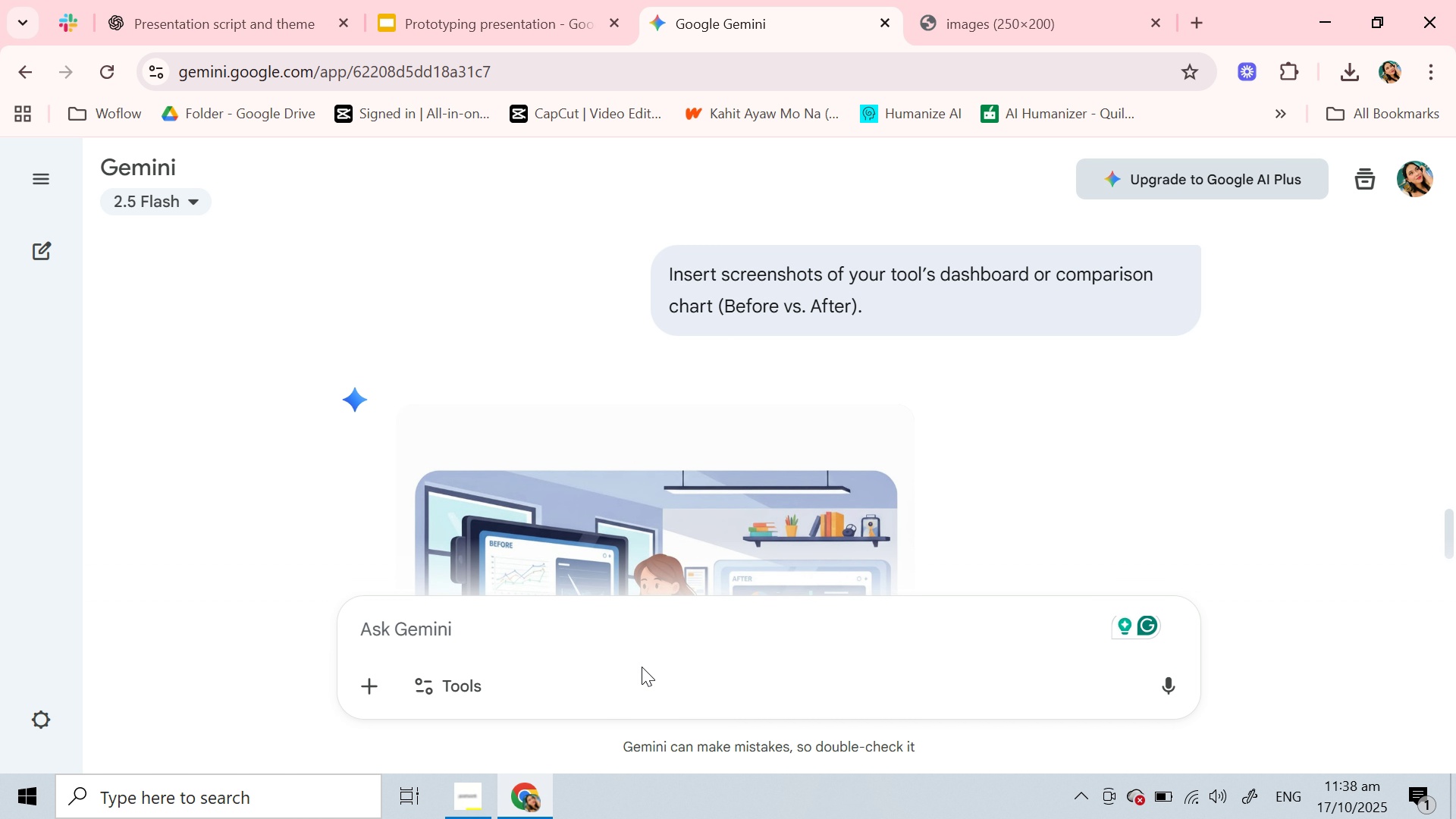 
scroll: coordinate [1014, 297], scroll_direction: down, amount: 4.0
 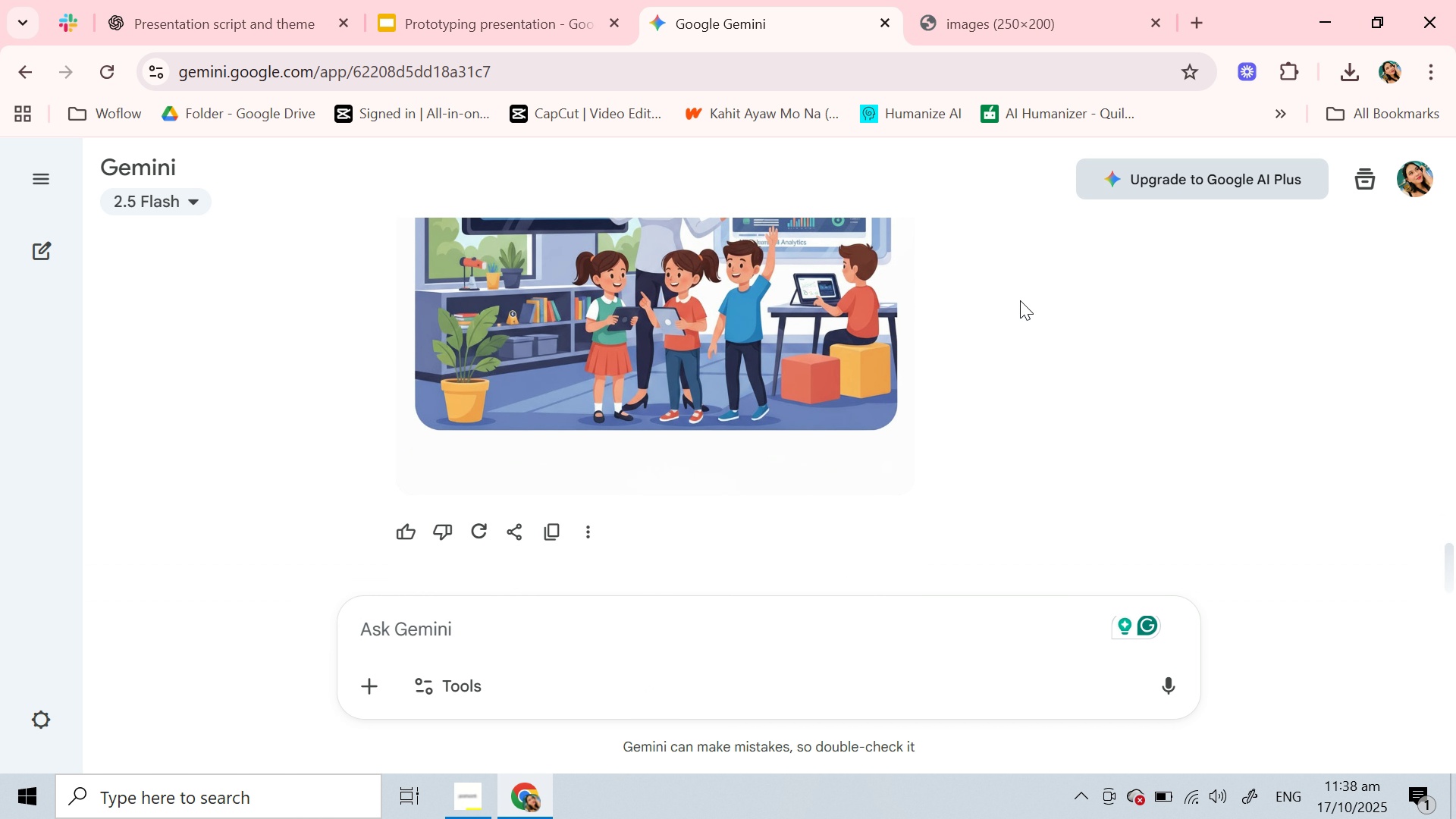 
scroll: coordinate [783, 274], scroll_direction: up, amount: 10.0
 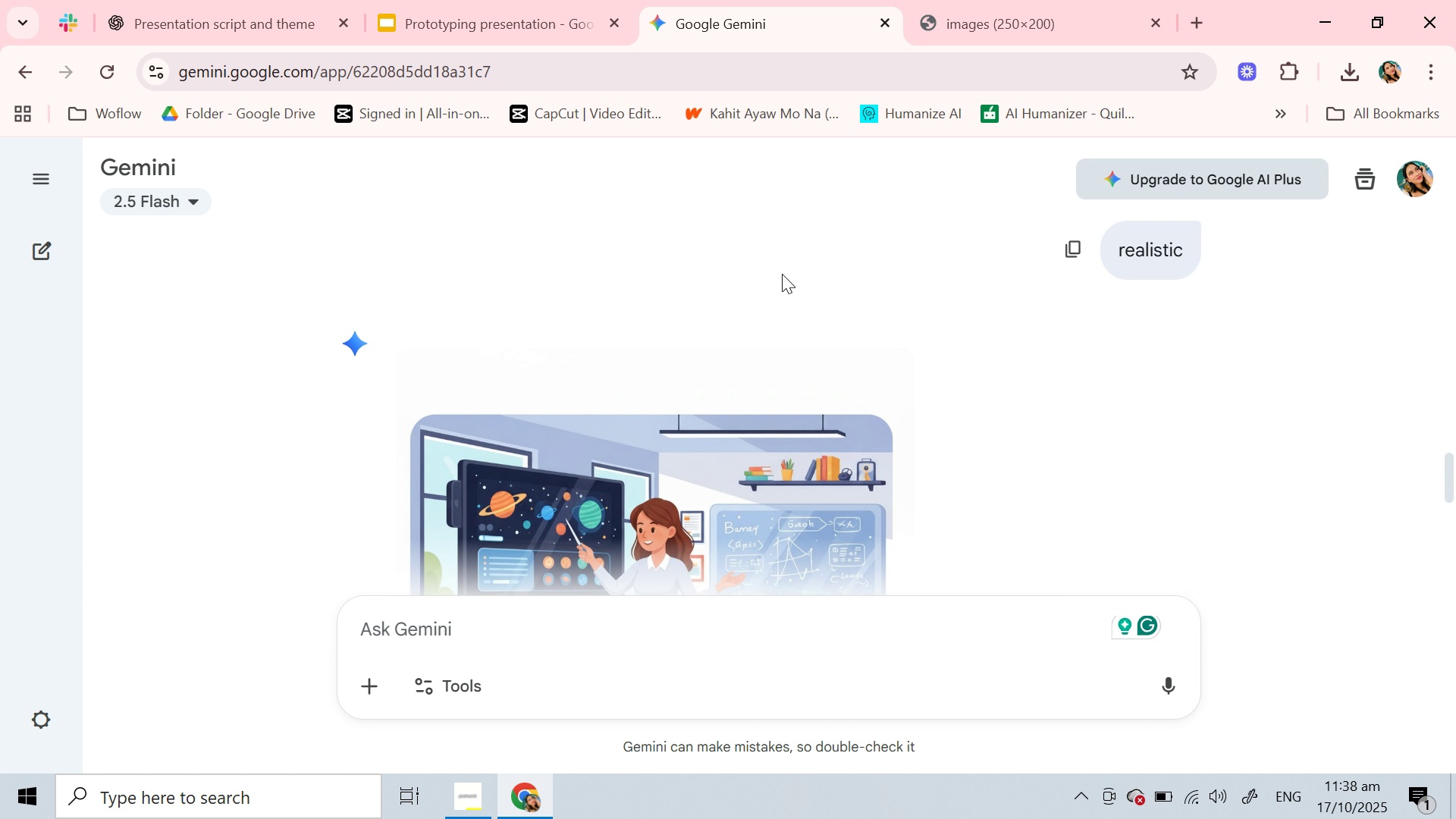 
scroll: coordinate [782, 274], scroll_direction: down, amount: 5.0
 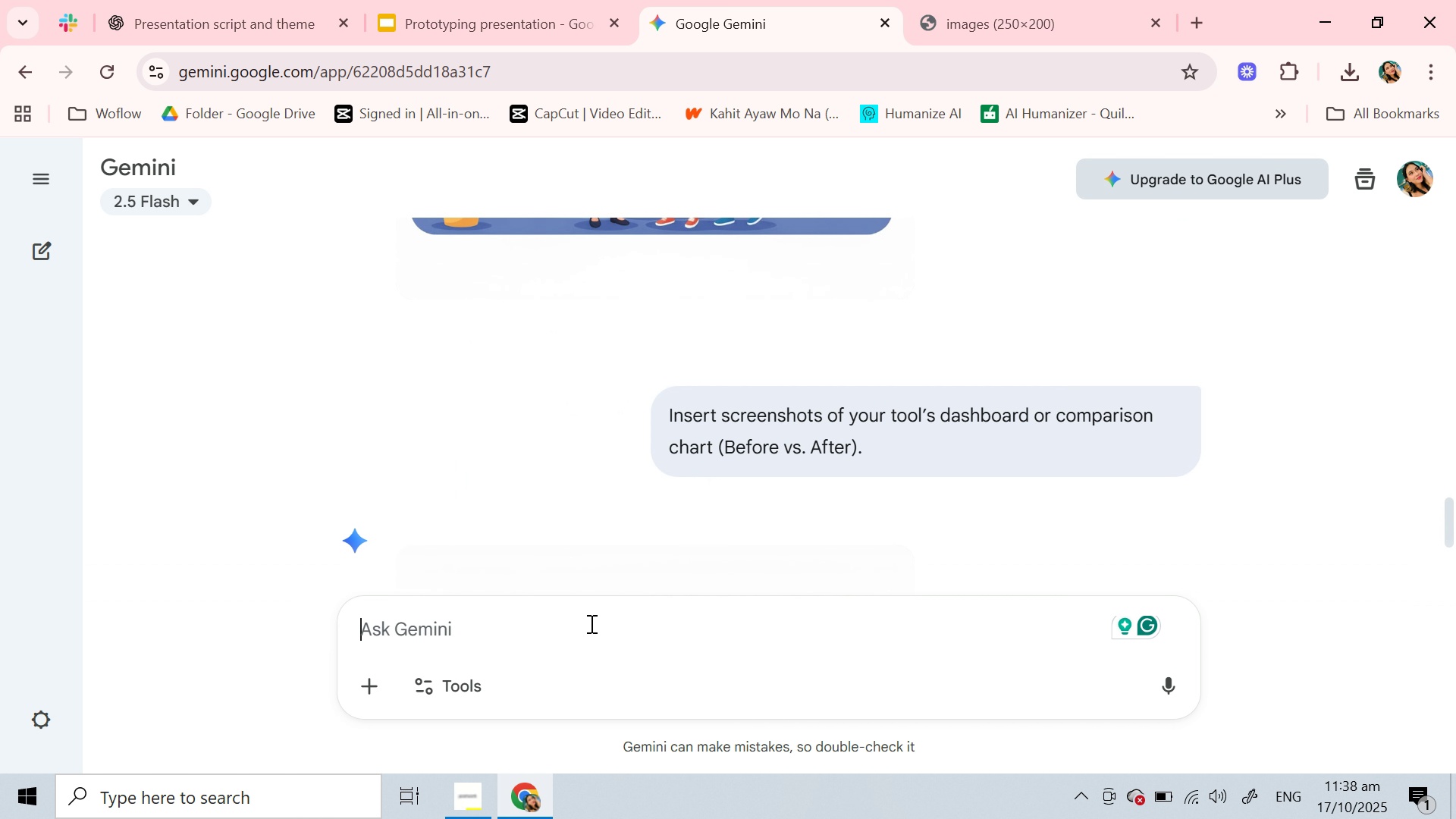 
left_click([590, 623])
 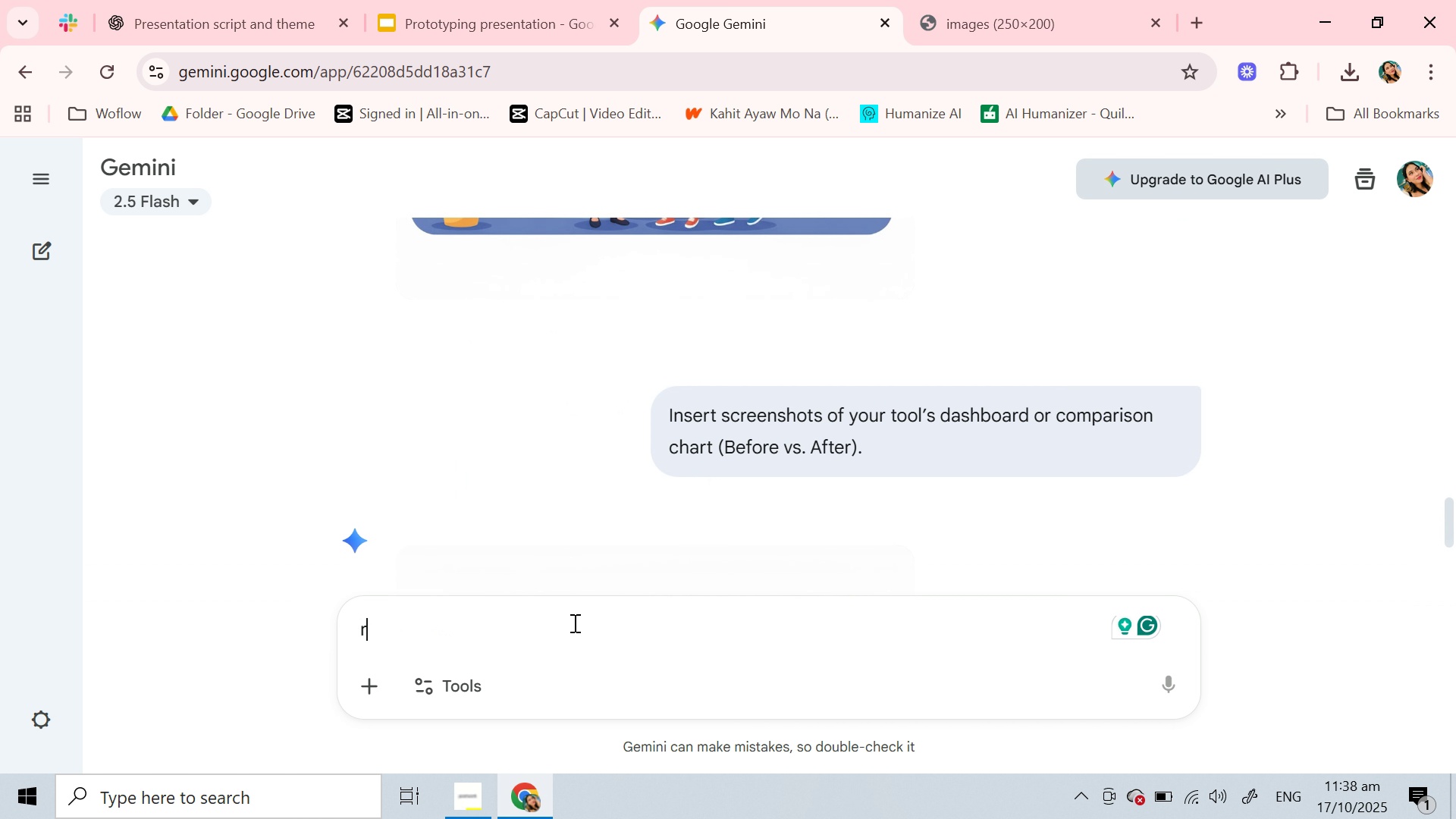 
type(remove the students just a screen with realistic graph)
 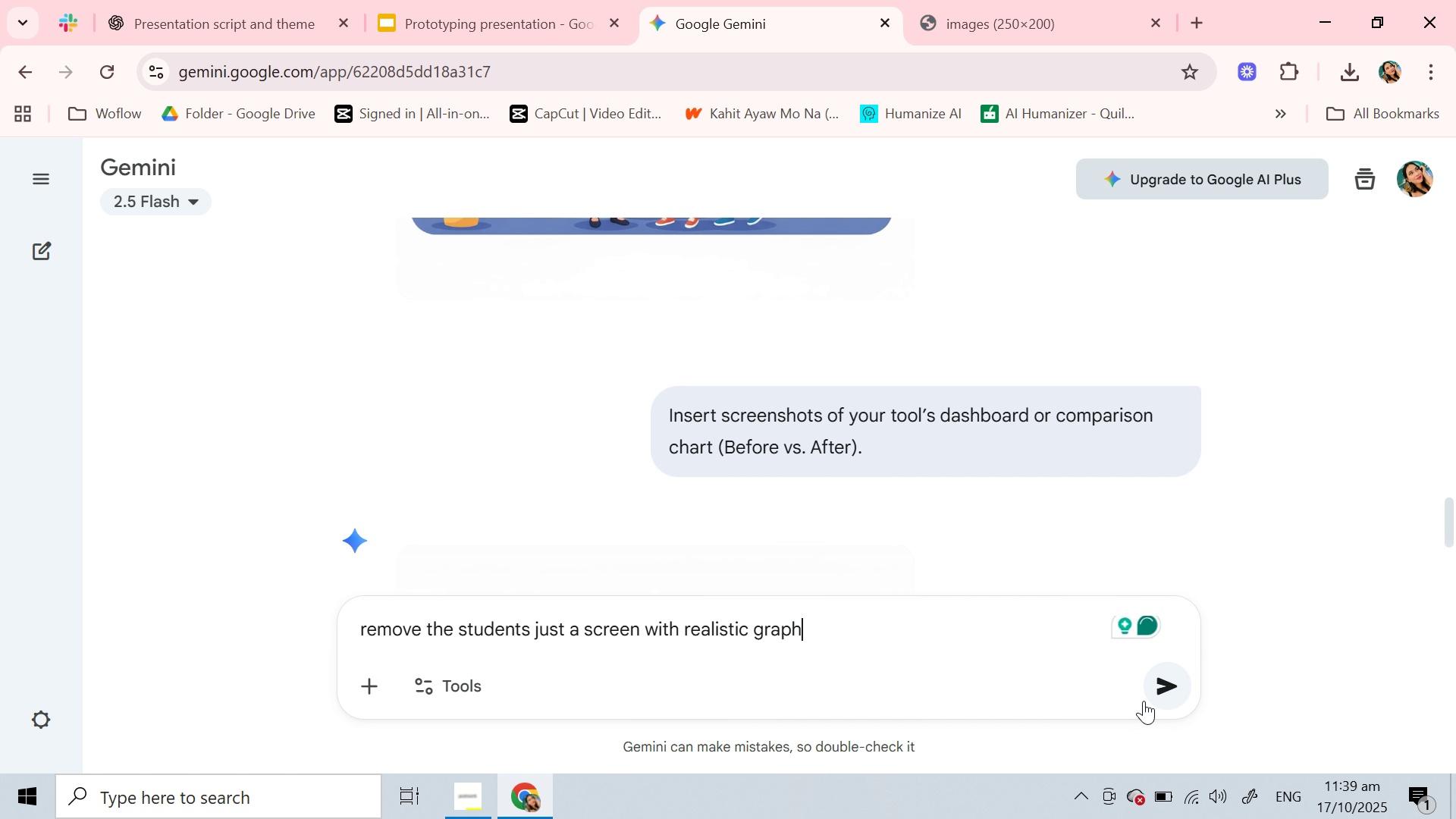 
left_click([1157, 690])
 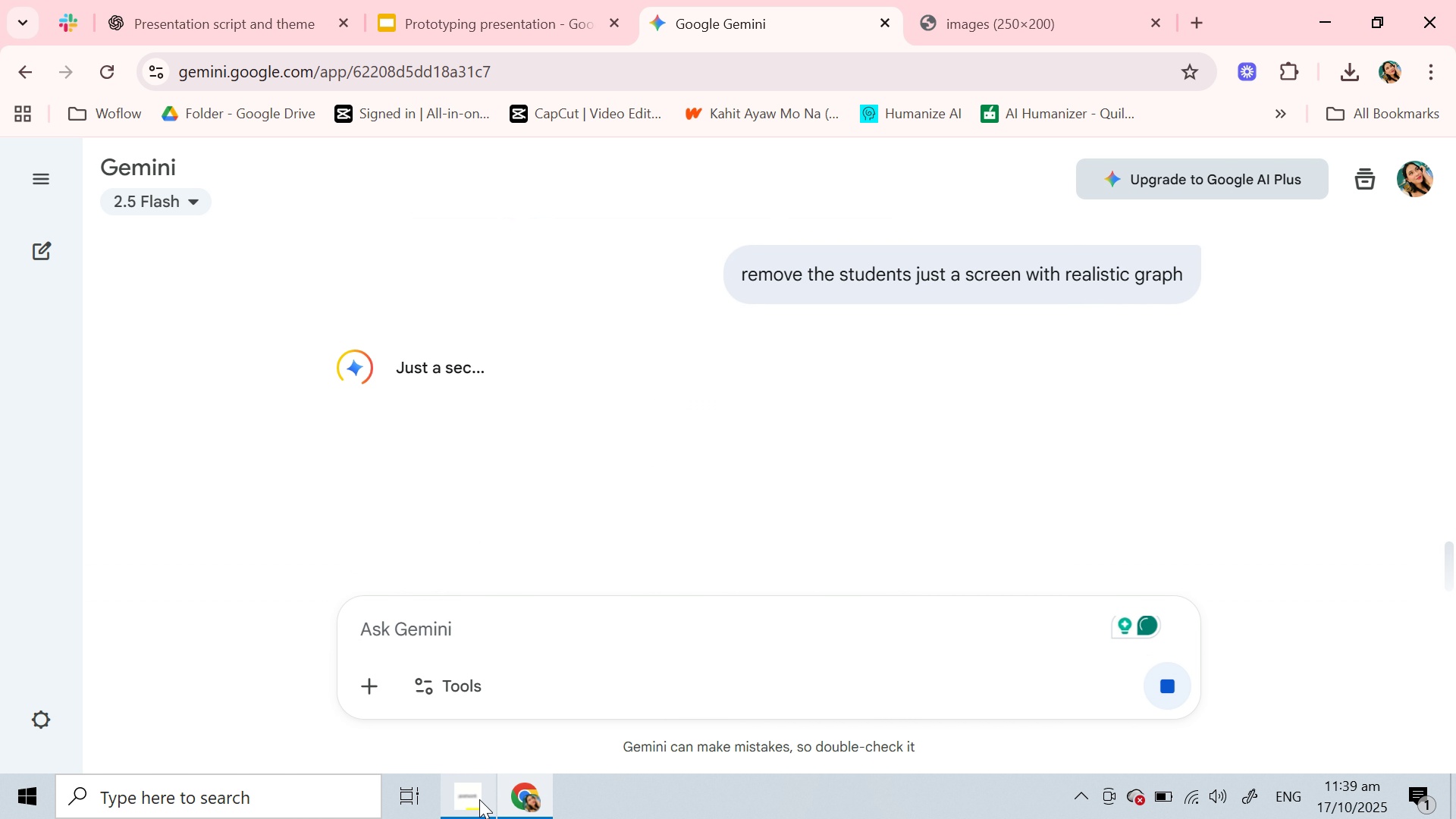 
left_click([479, 799])